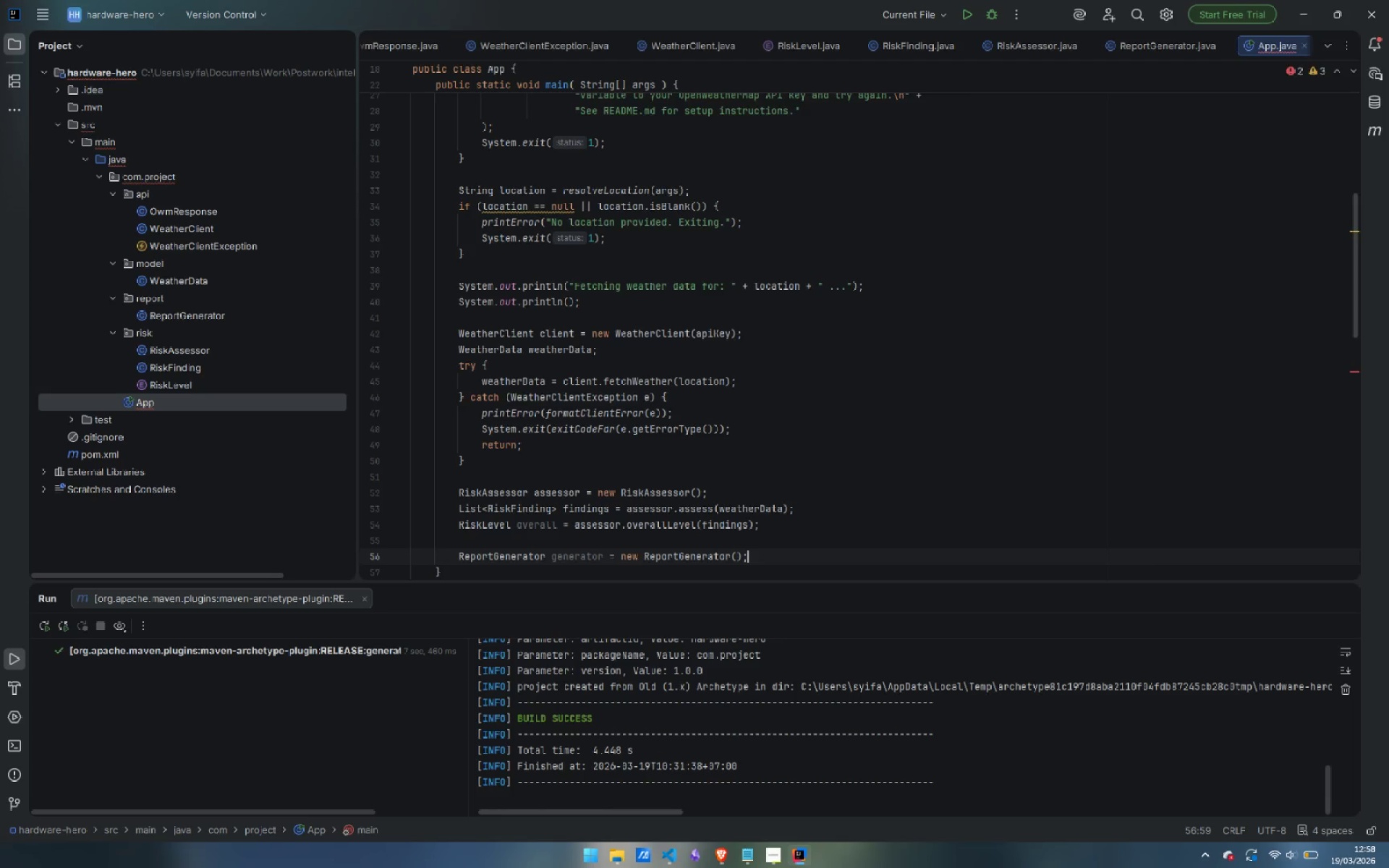 
key(Enter)
 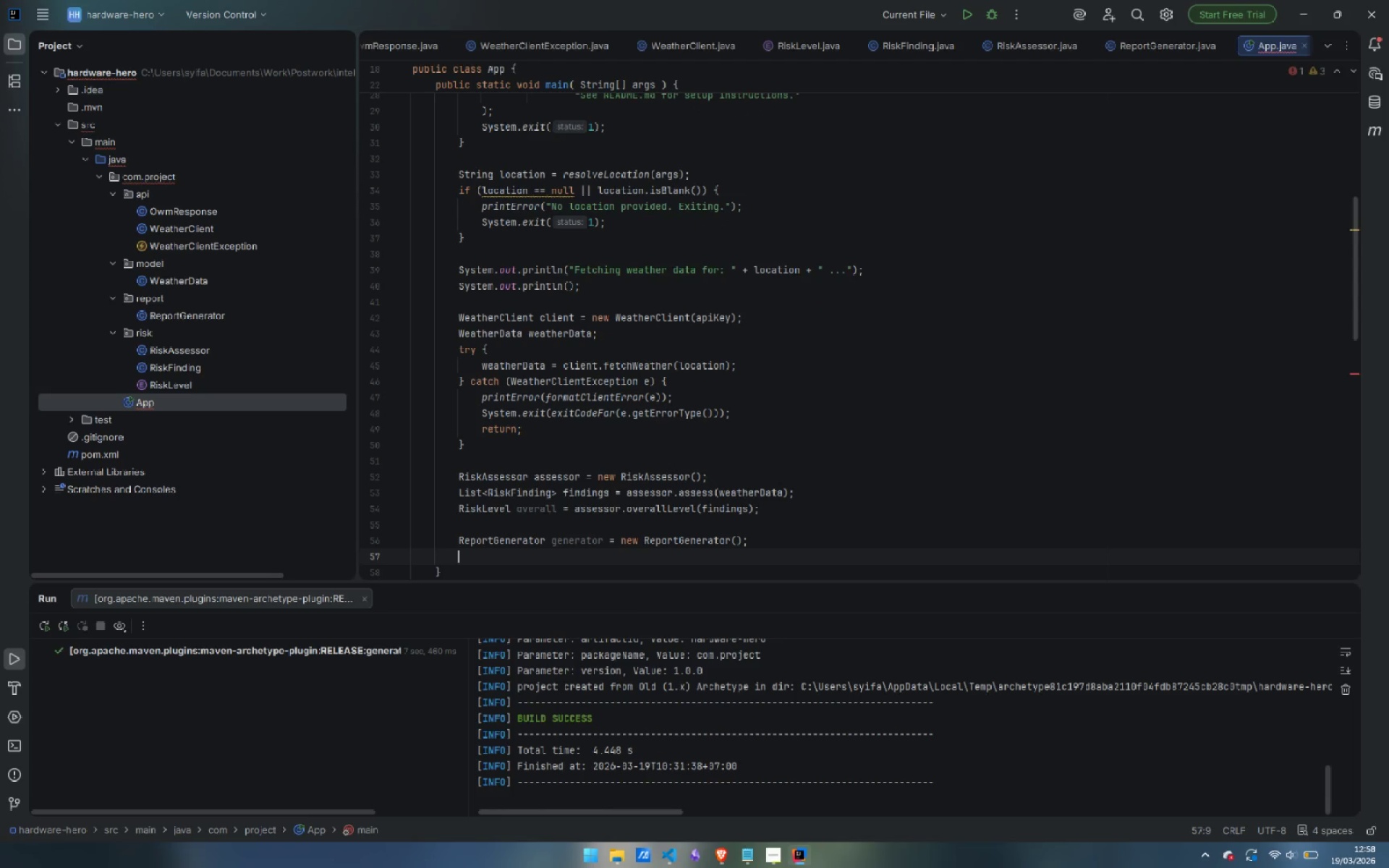 
type(String repot)
key(Backspace)
type(rt = gene)
 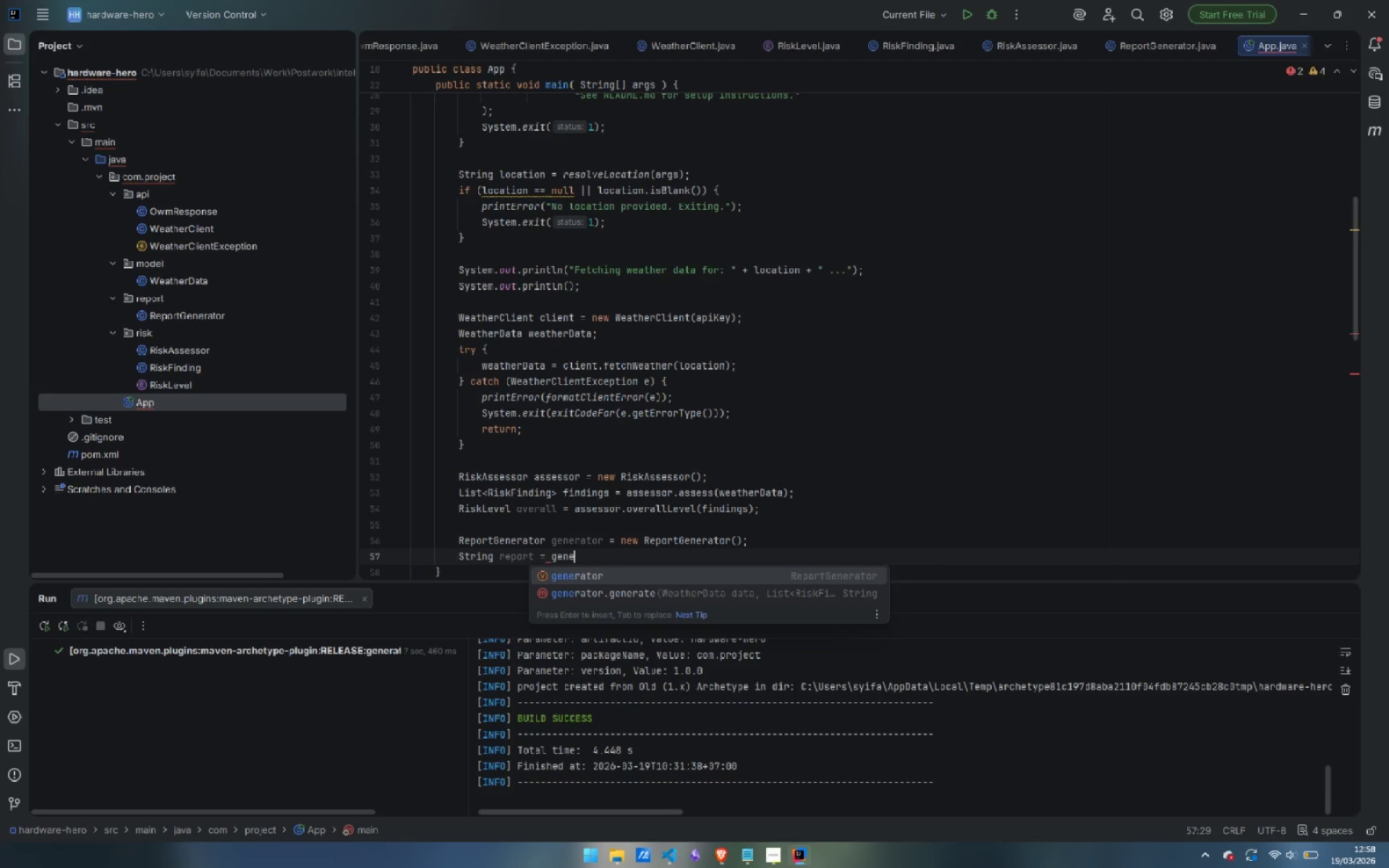 
key(Enter)
 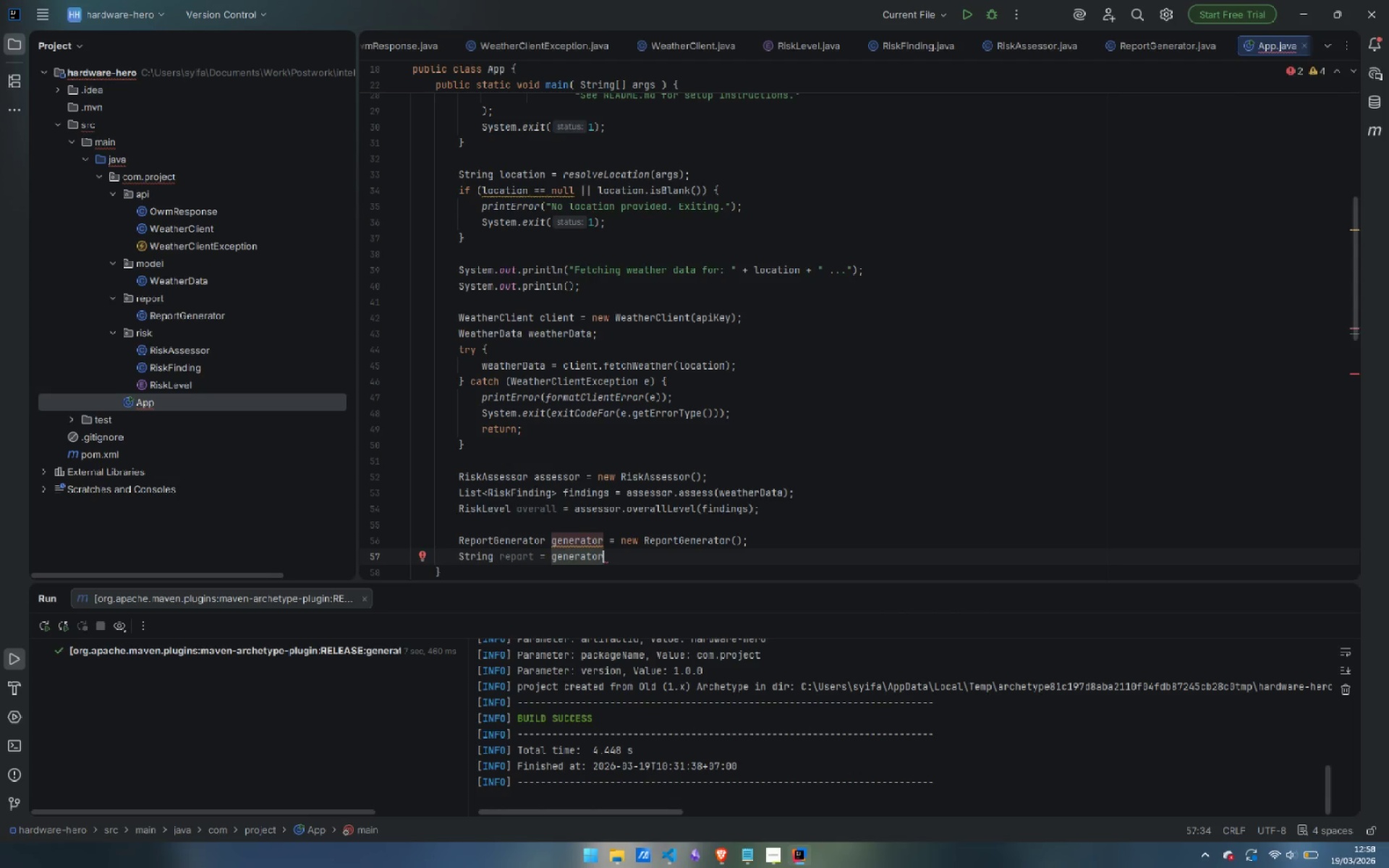 
type(.ge)
 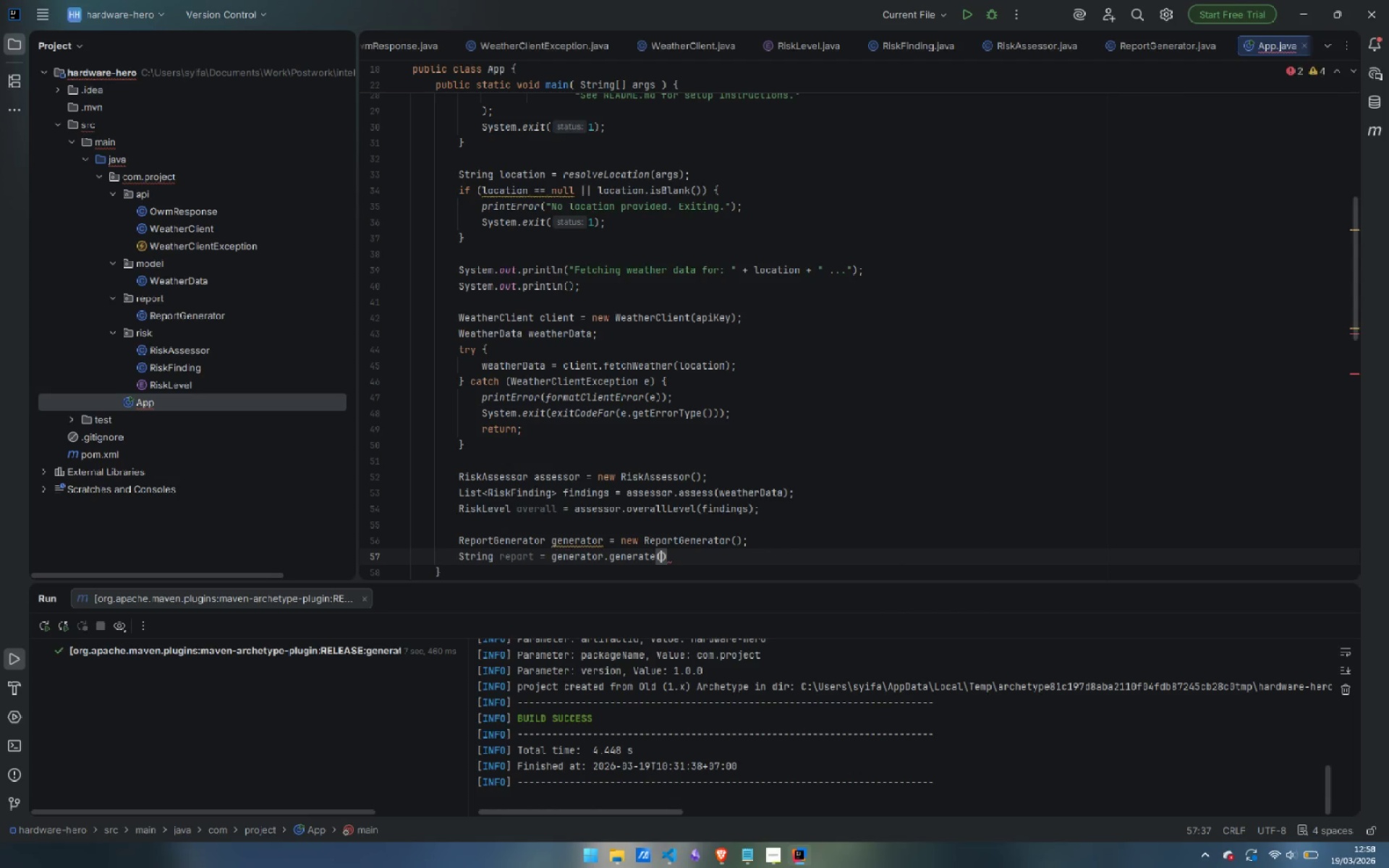 
key(Enter)
 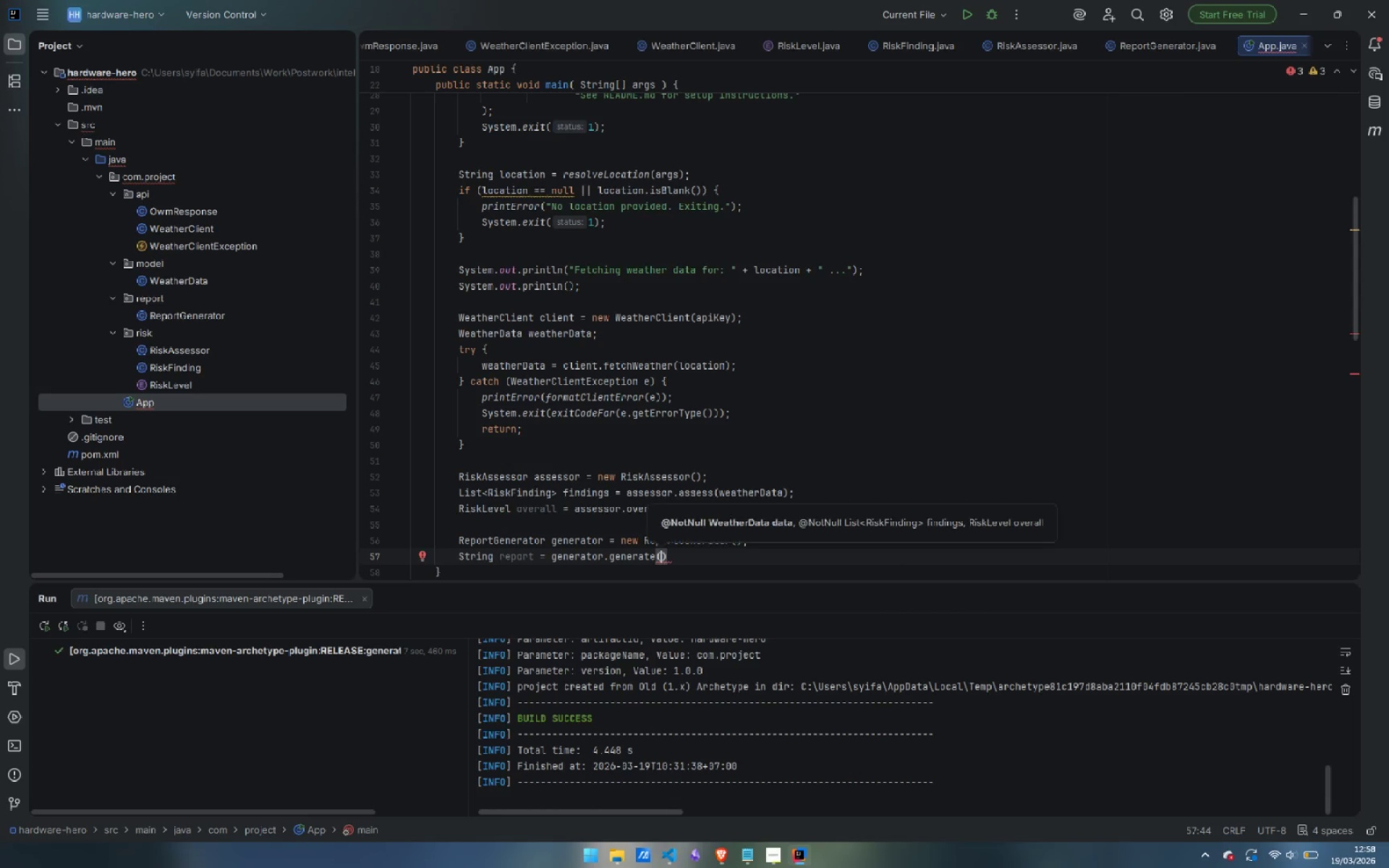 
type(wea)
 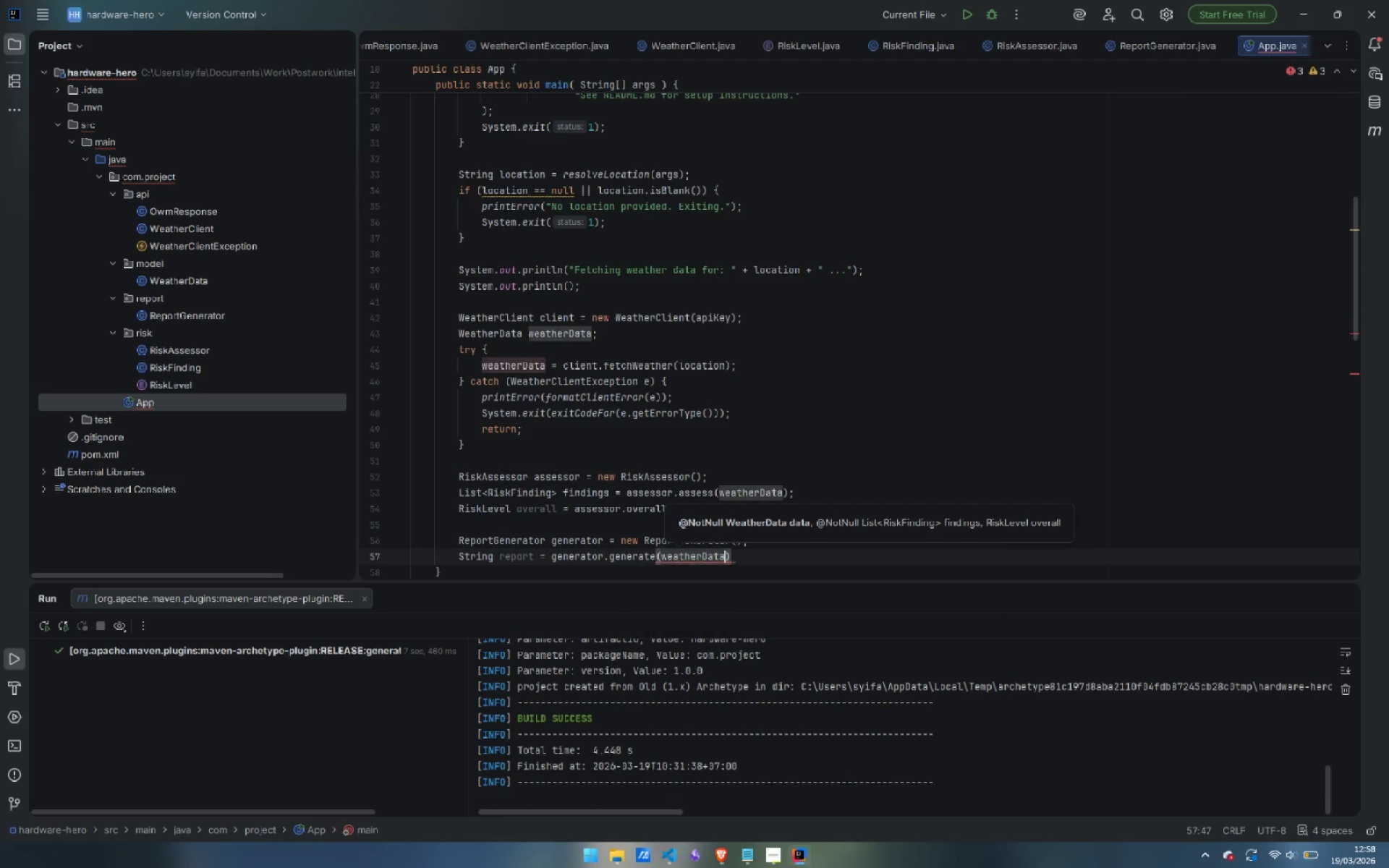 
key(Enter)
 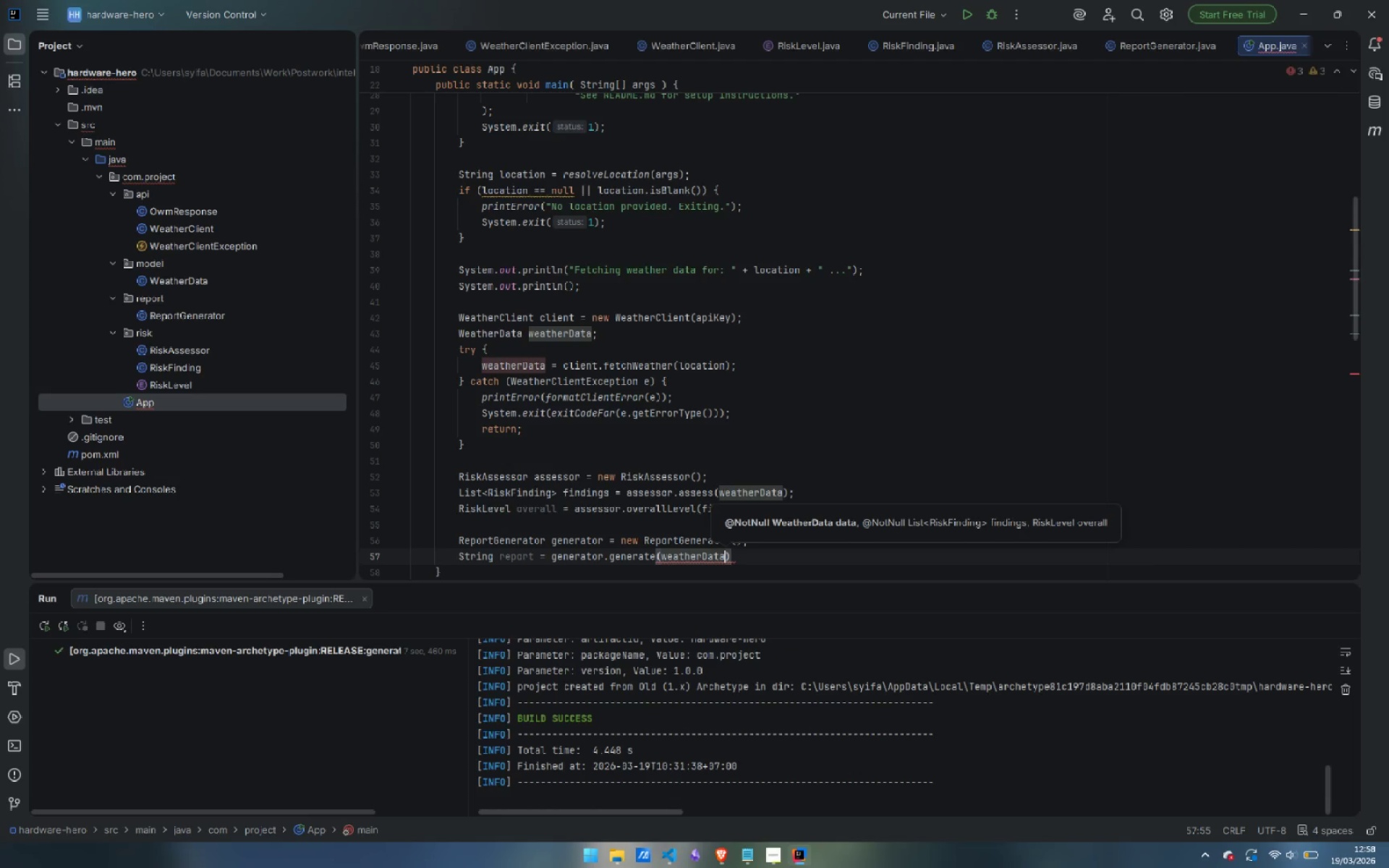 
type(, find)
 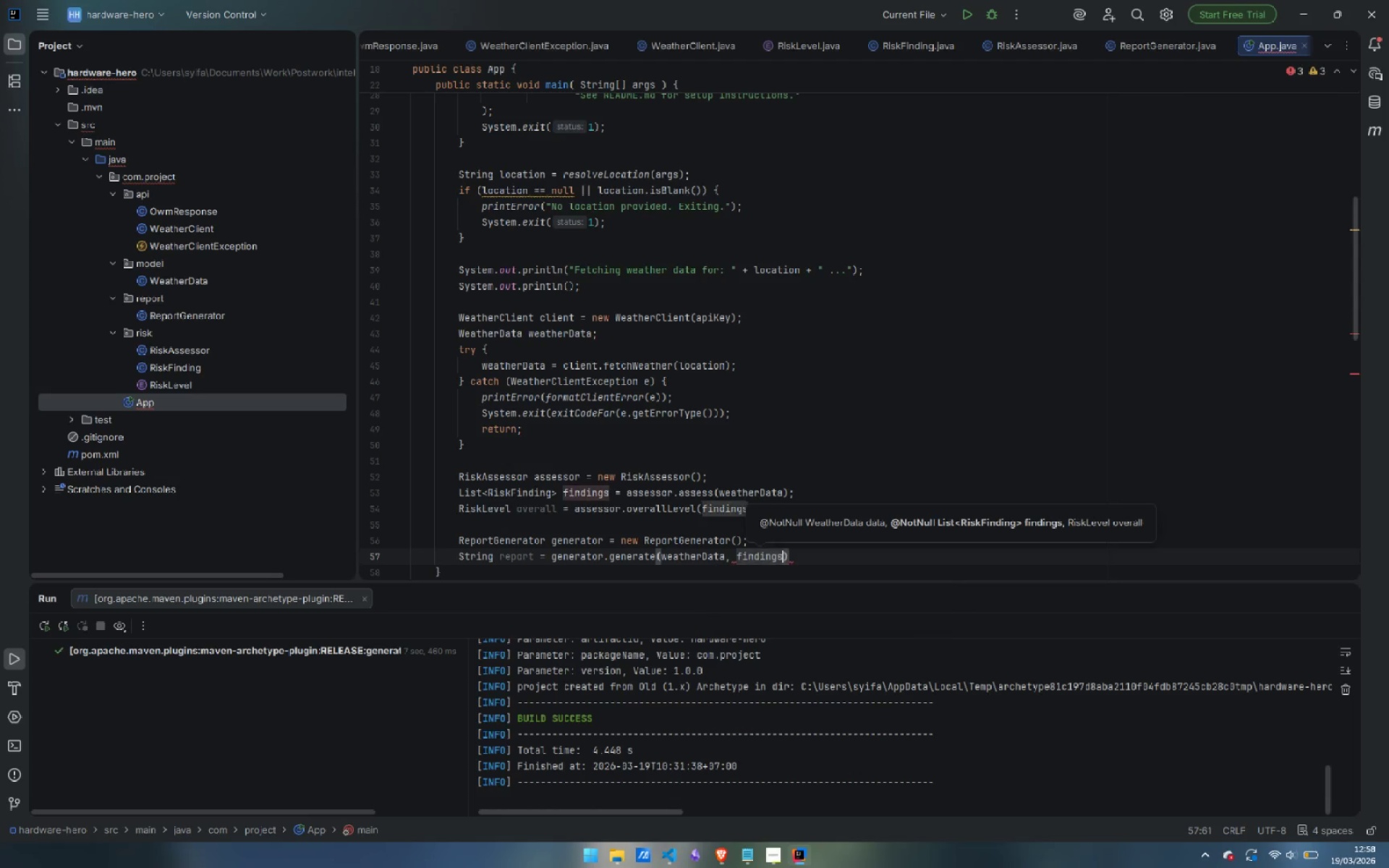 
key(Enter)
 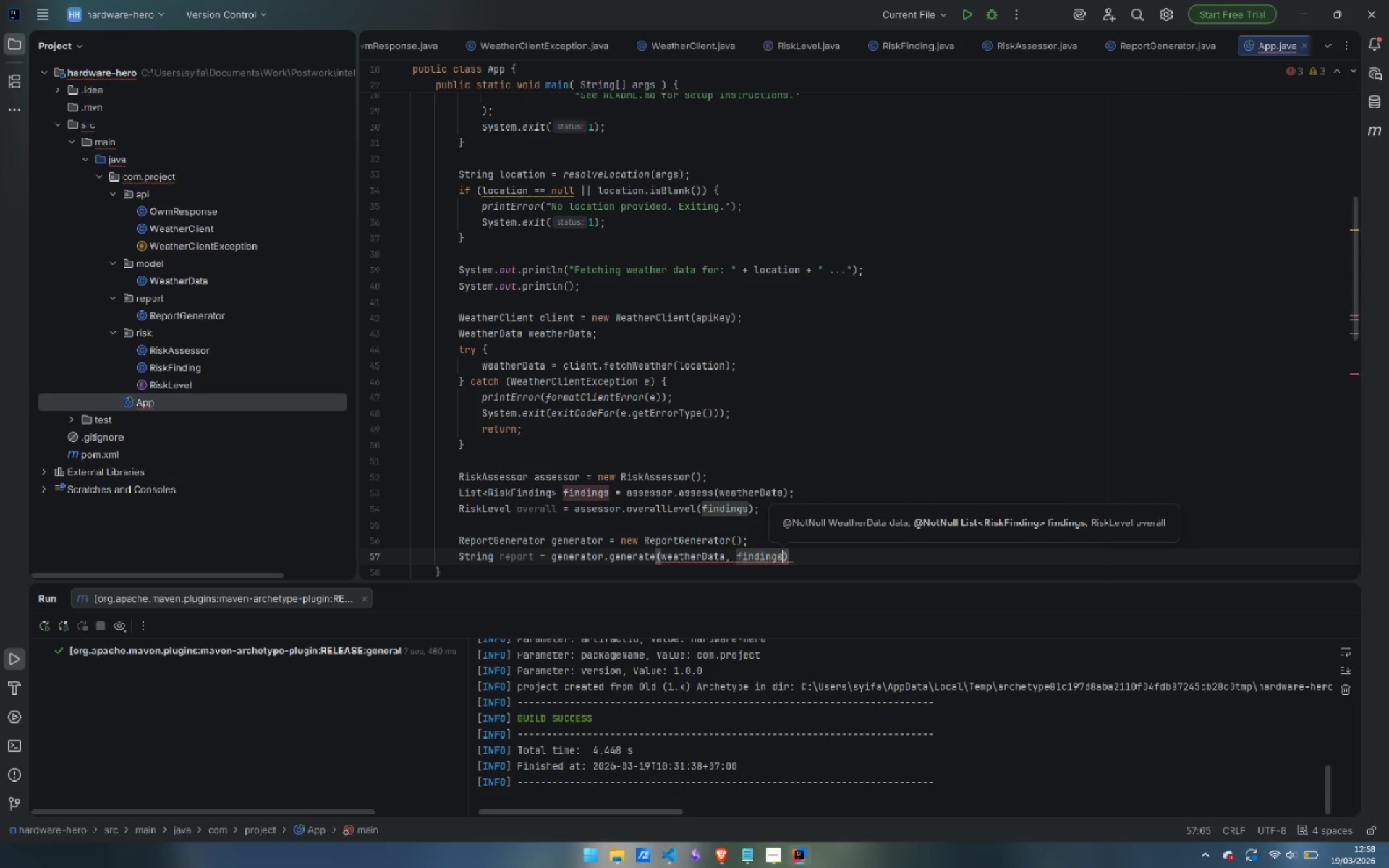 
type(, over)
 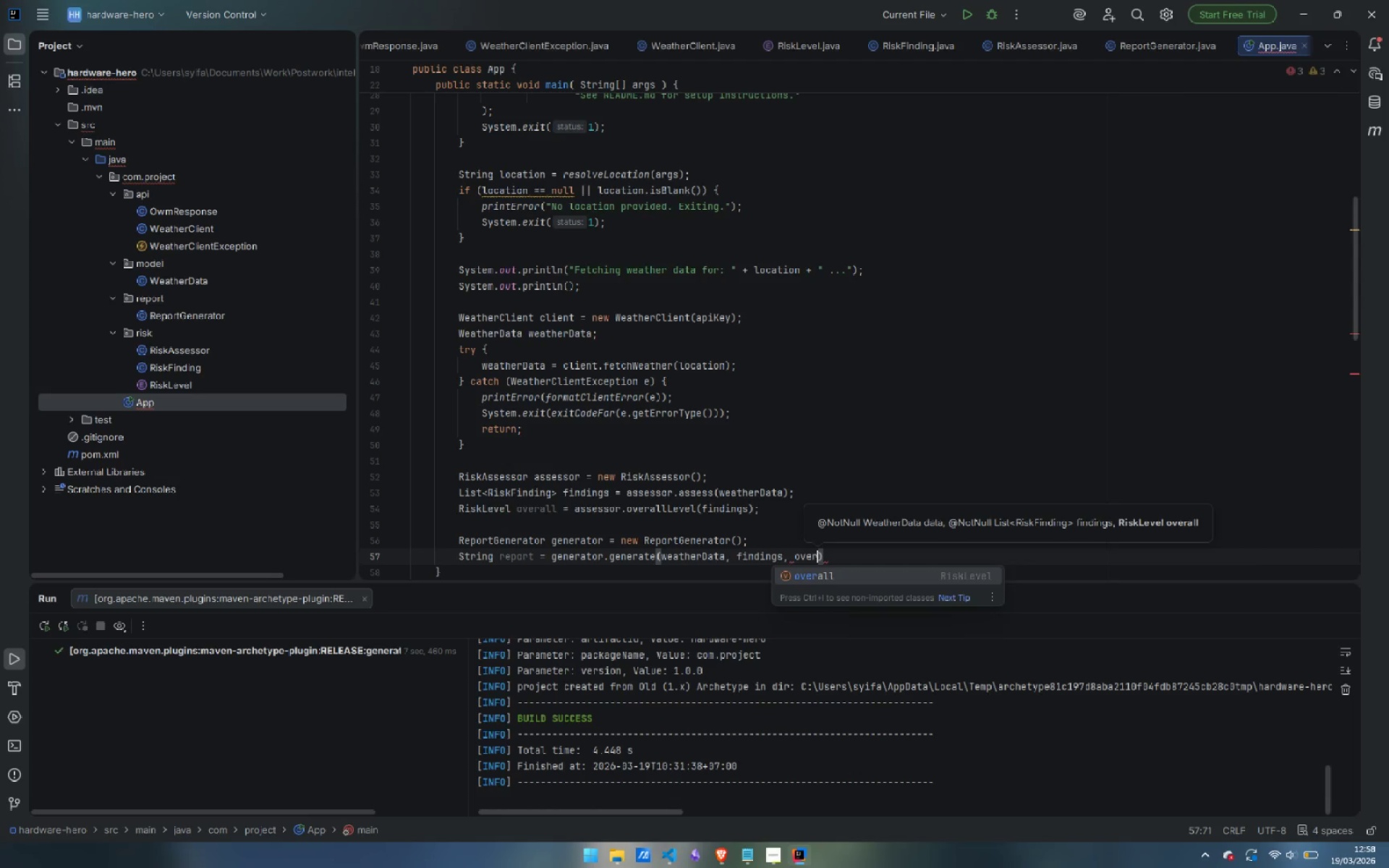 
key(Enter)
 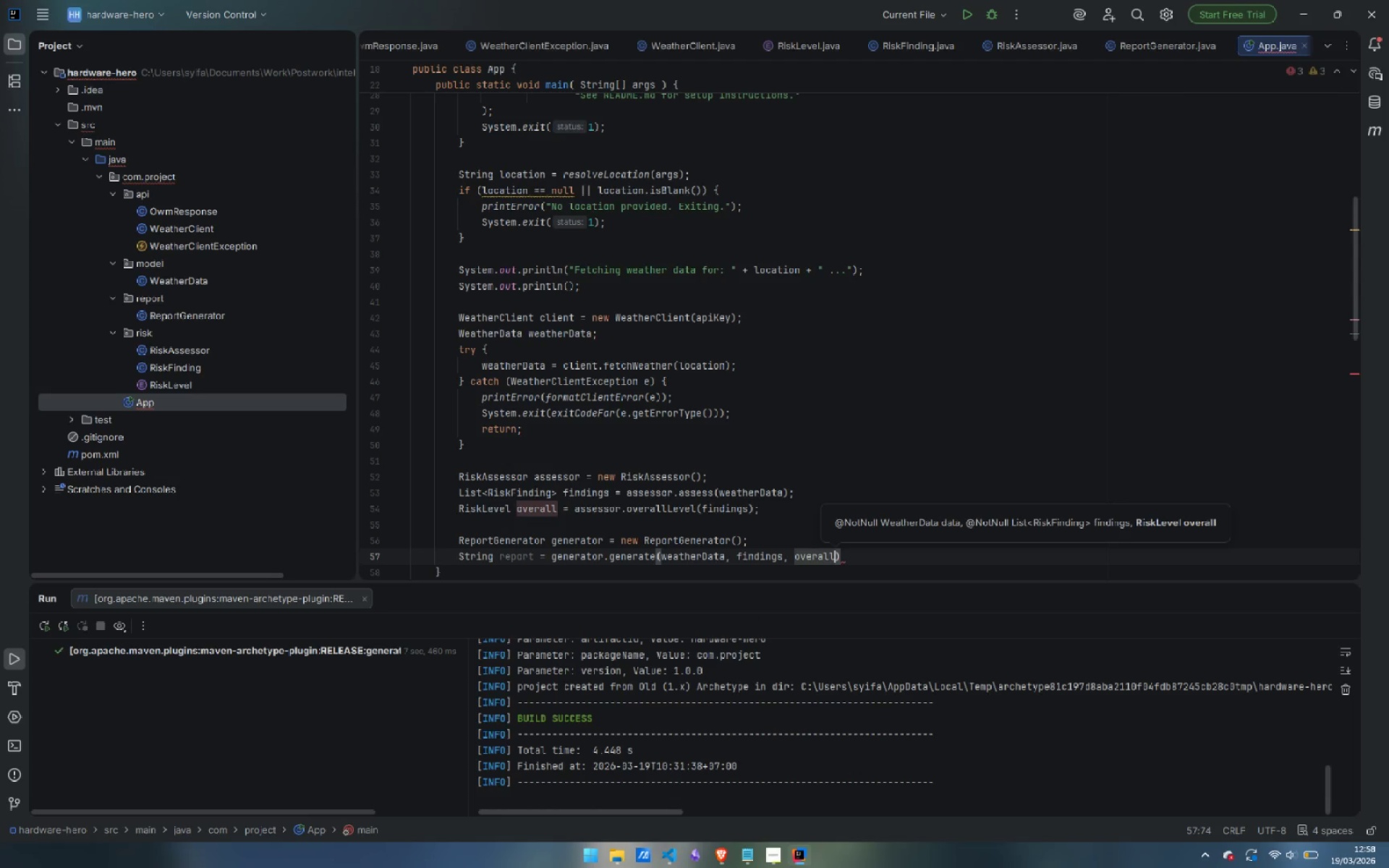 
key(ArrowRight)
 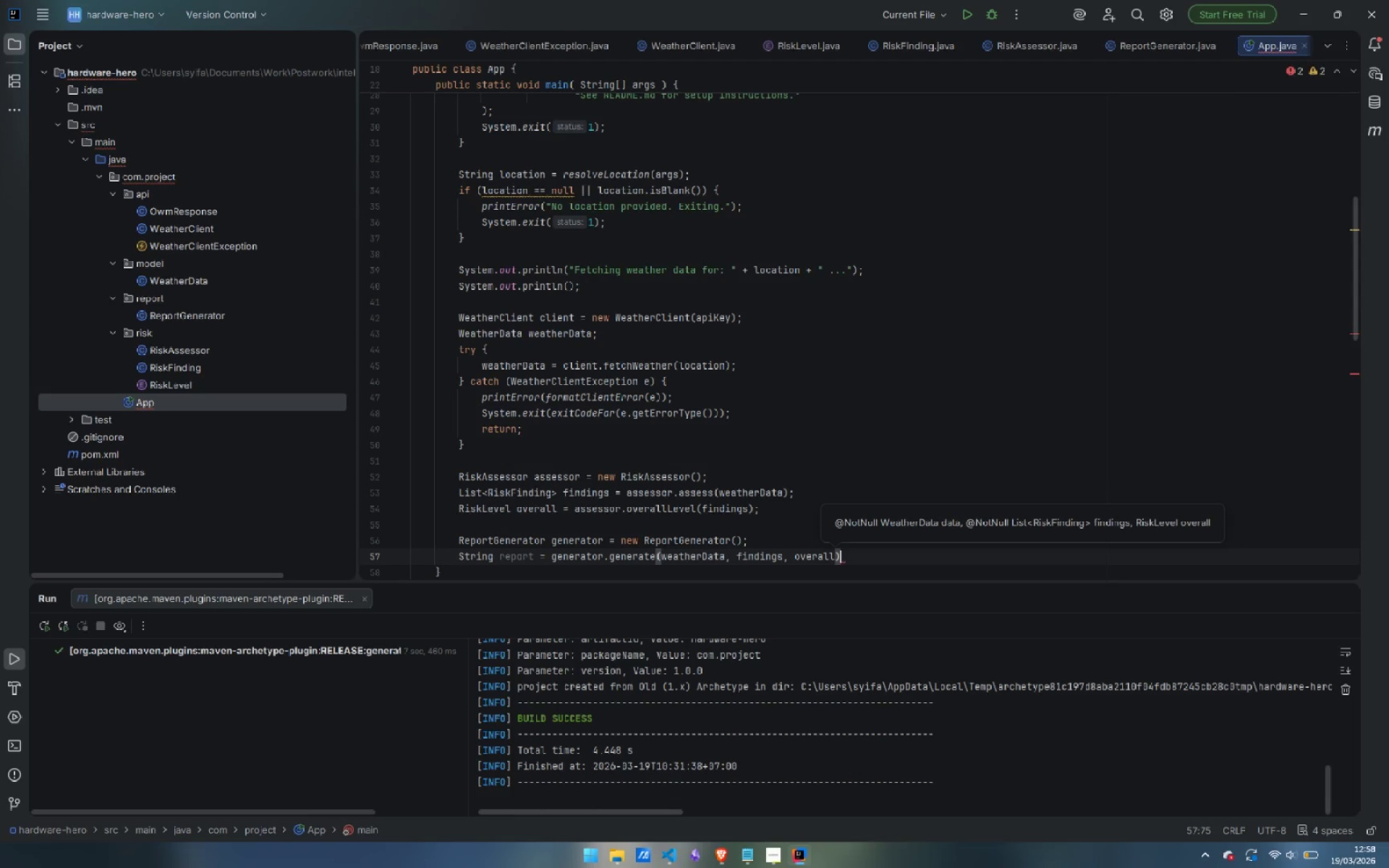 
key(Semicolon)
 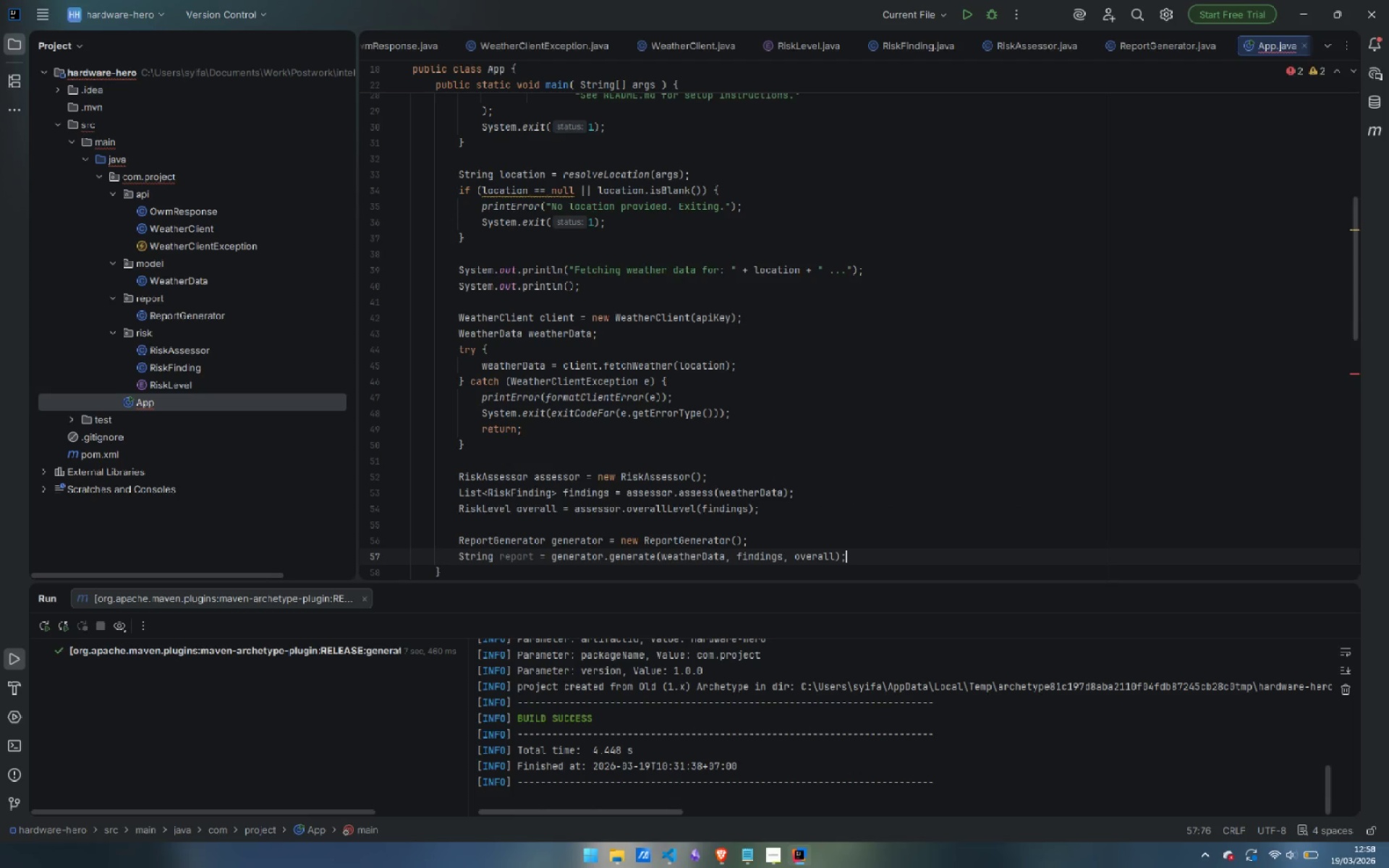 
key(Enter)
 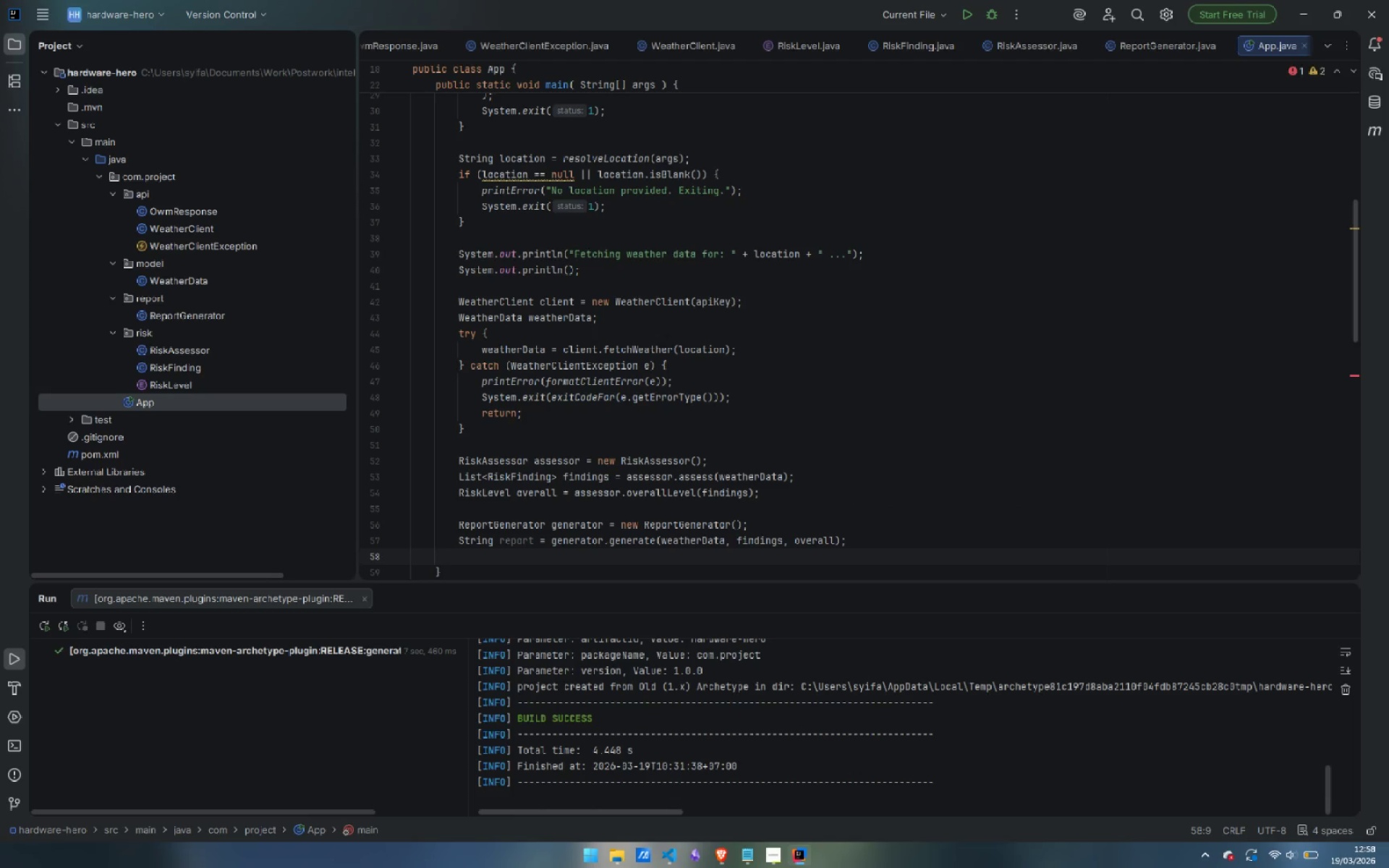 
type(sou)
 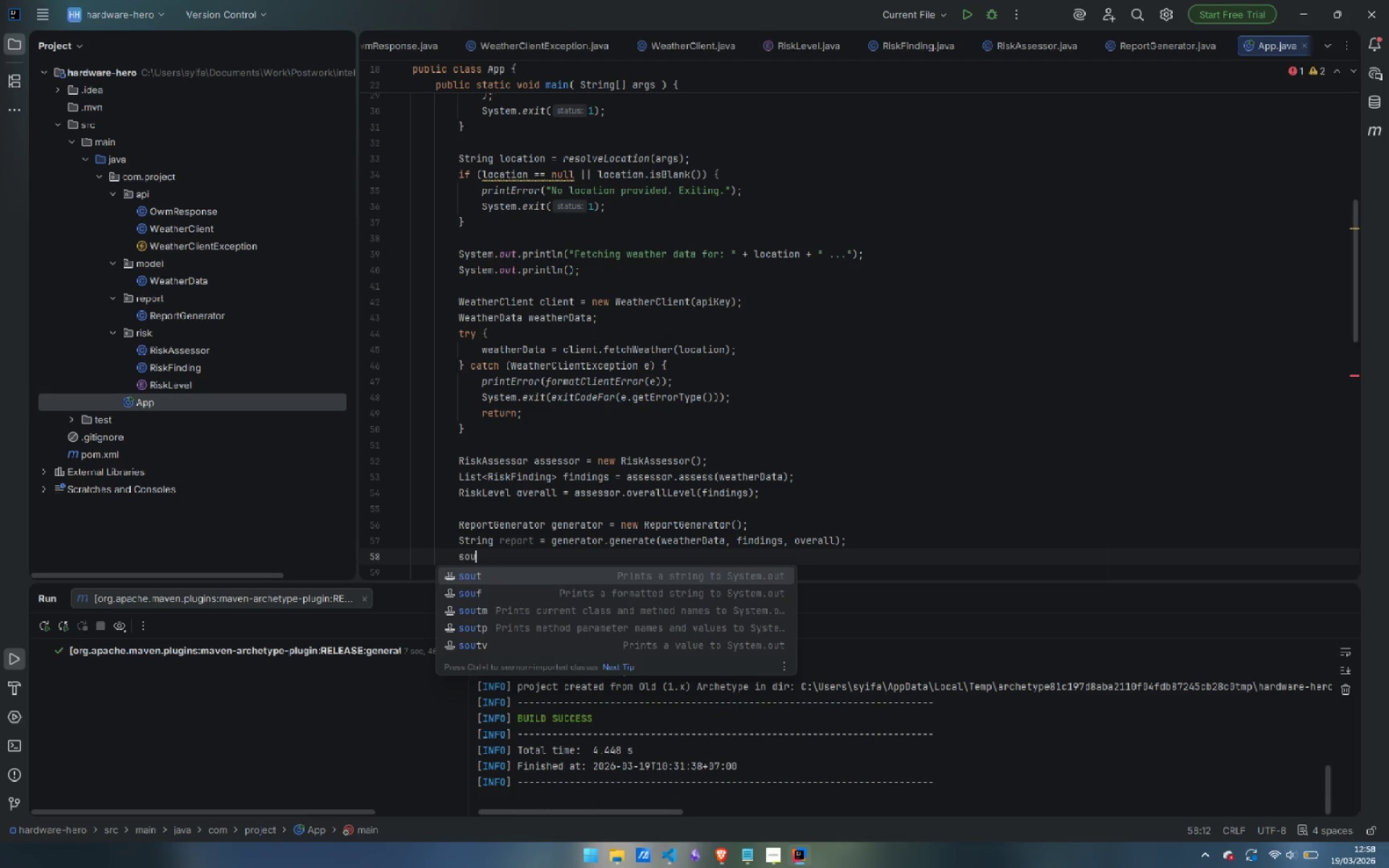 
key(Enter)
 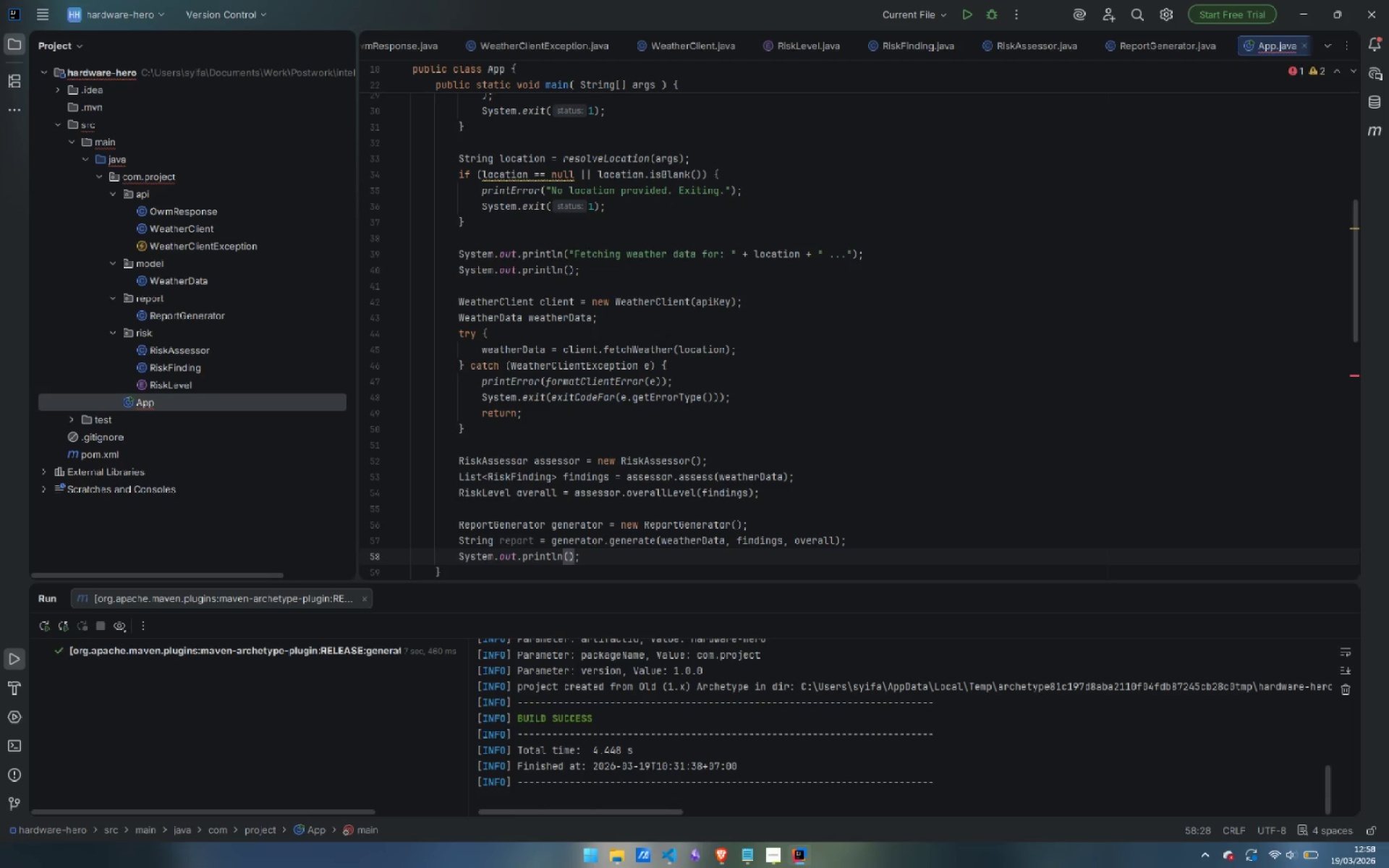 
type(re)
 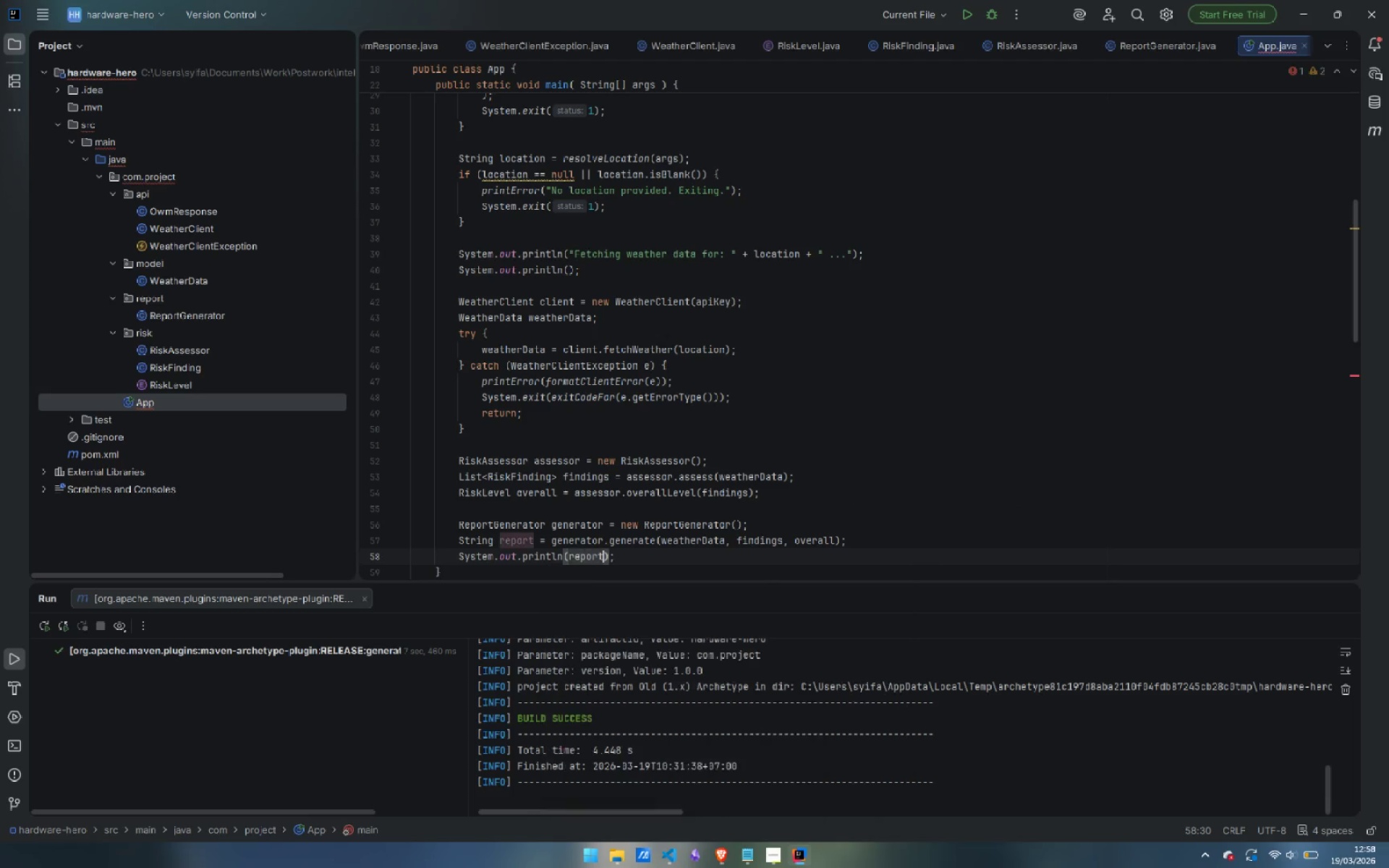 
key(Enter)
 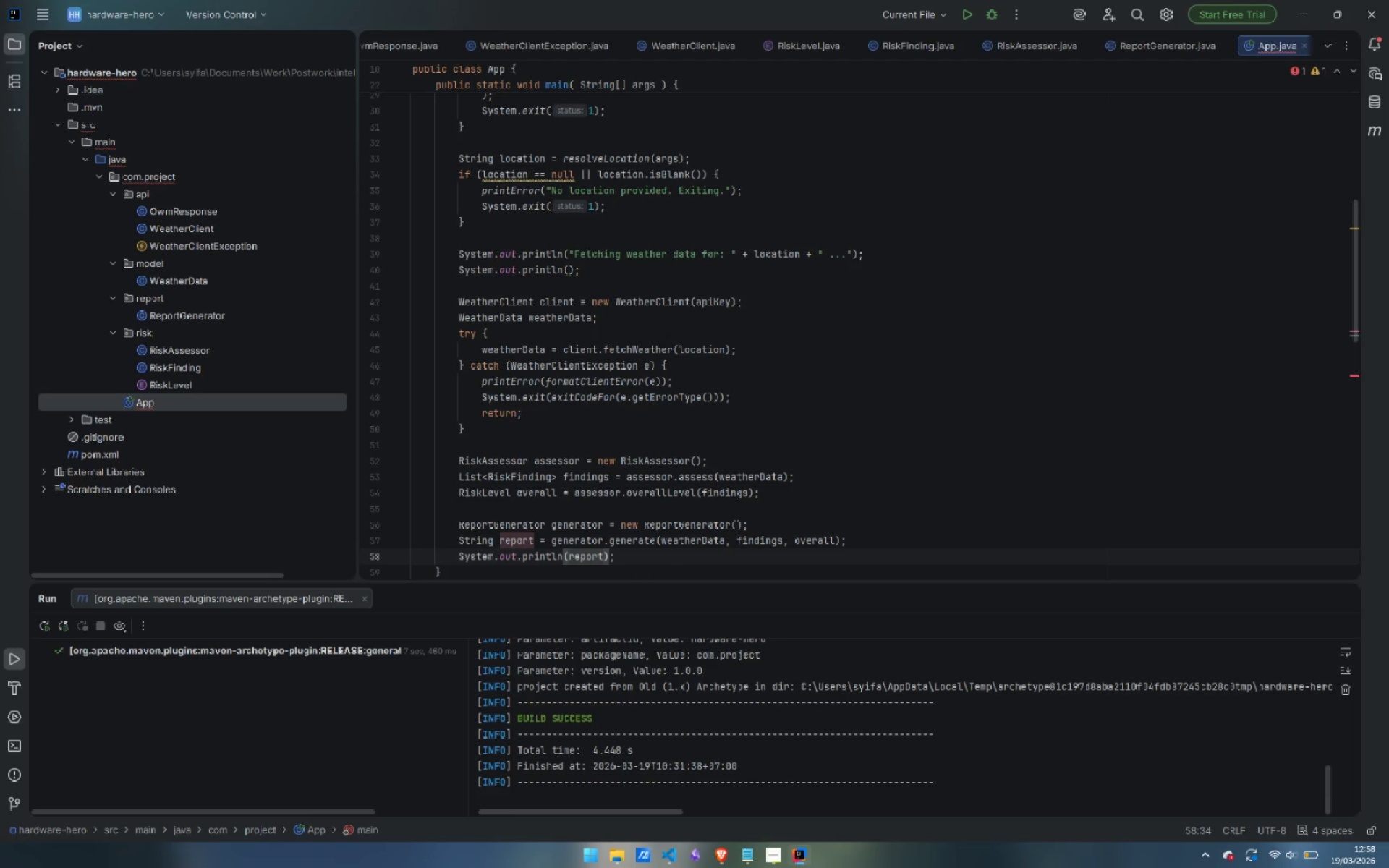 
wait(8.17)
 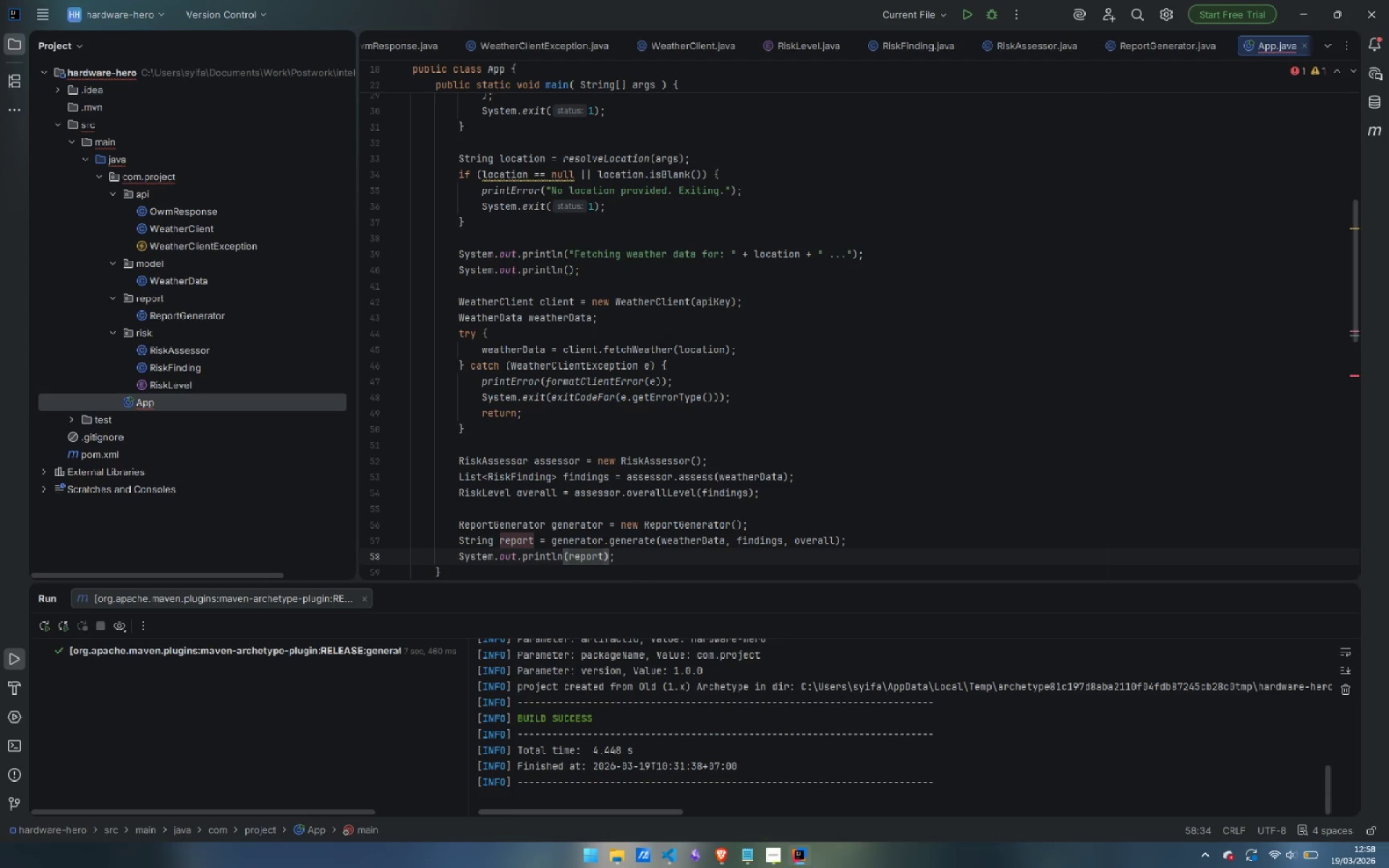 
scroll: coordinate [769, 422], scroll_direction: down, amount: 5.0
 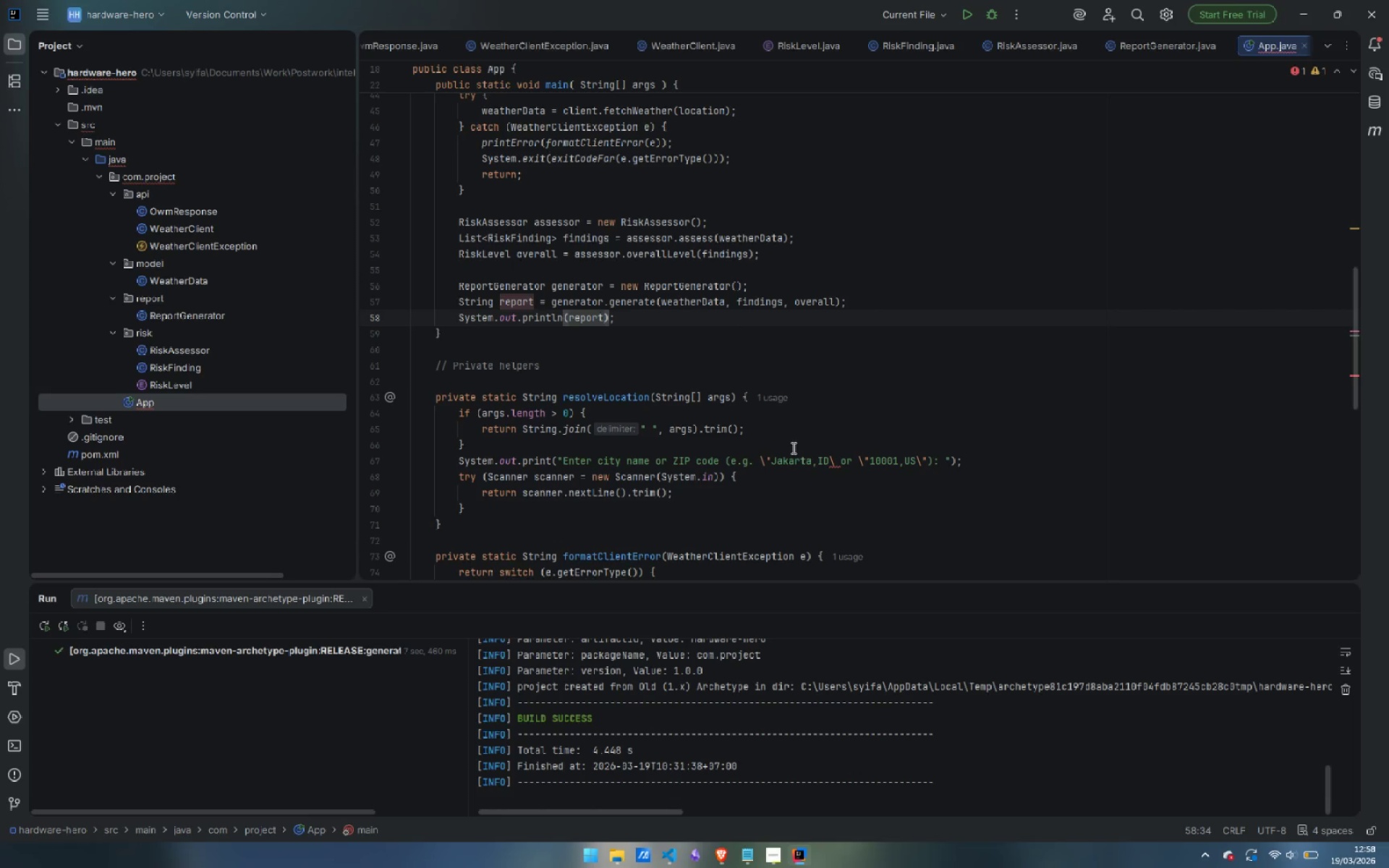 
mouse_move([807, 454])
 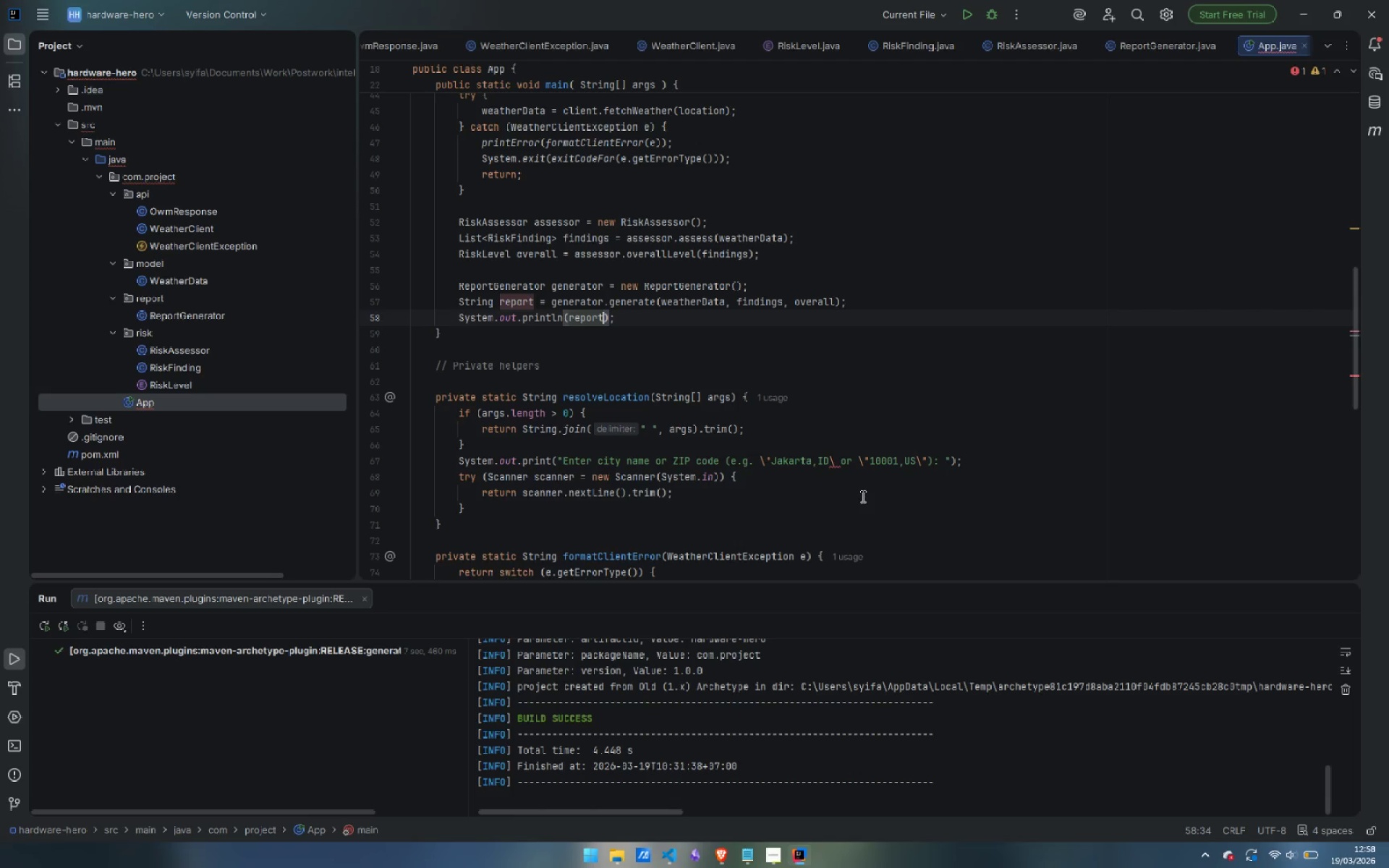 
wait(6.22)
 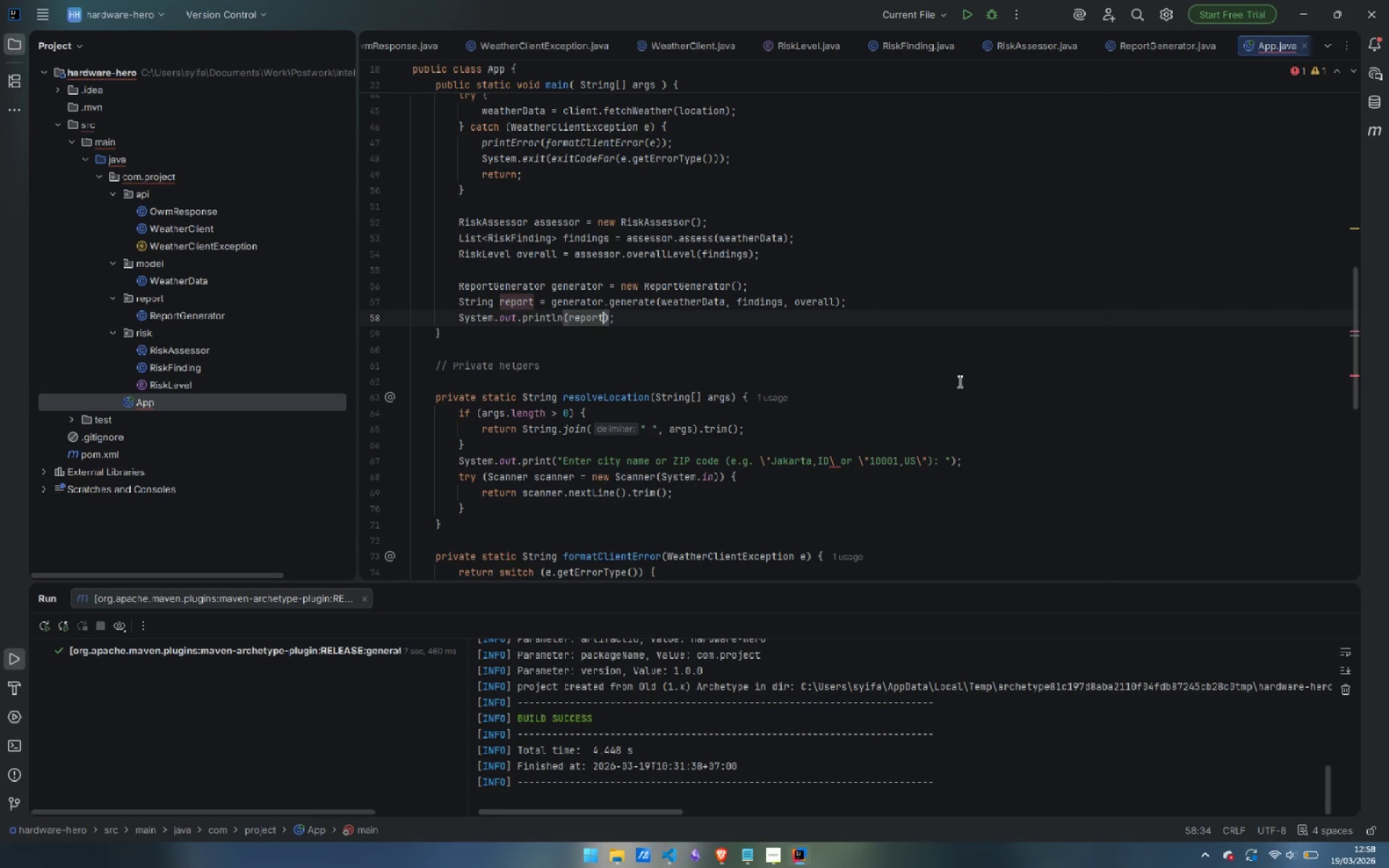 
left_click([838, 461])
 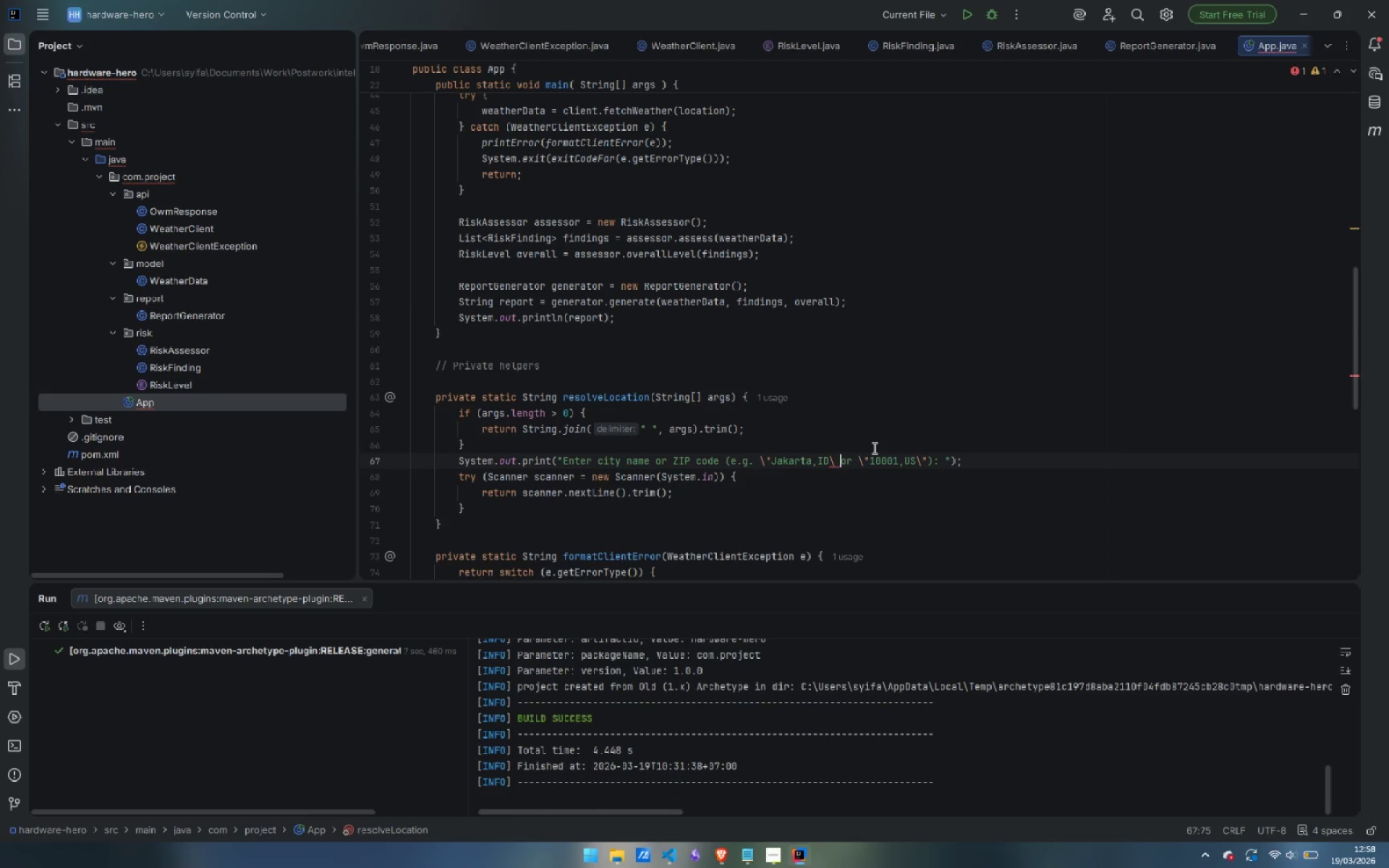 
key(ArrowLeft)
 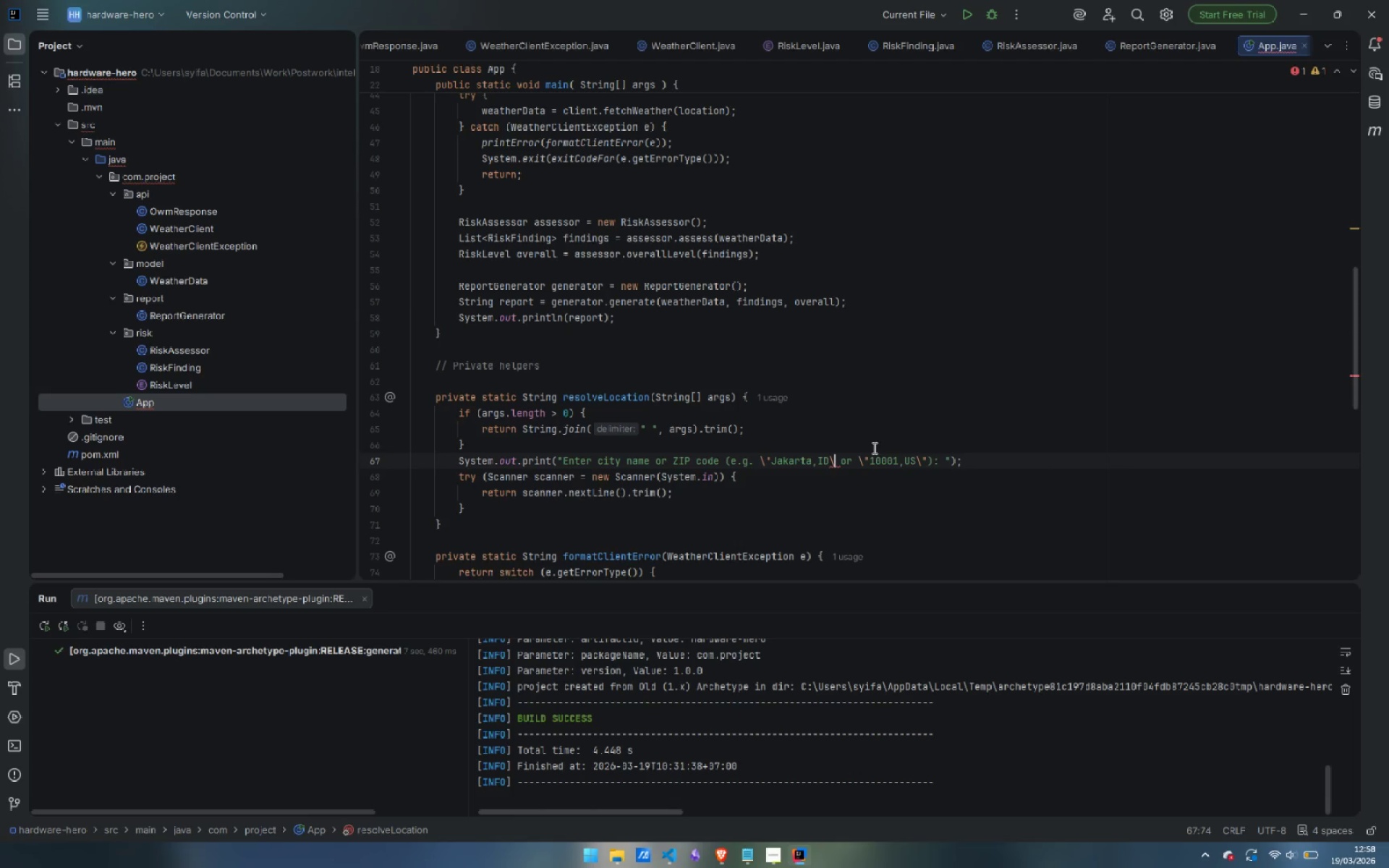 
key(Shift+ShiftRight)
 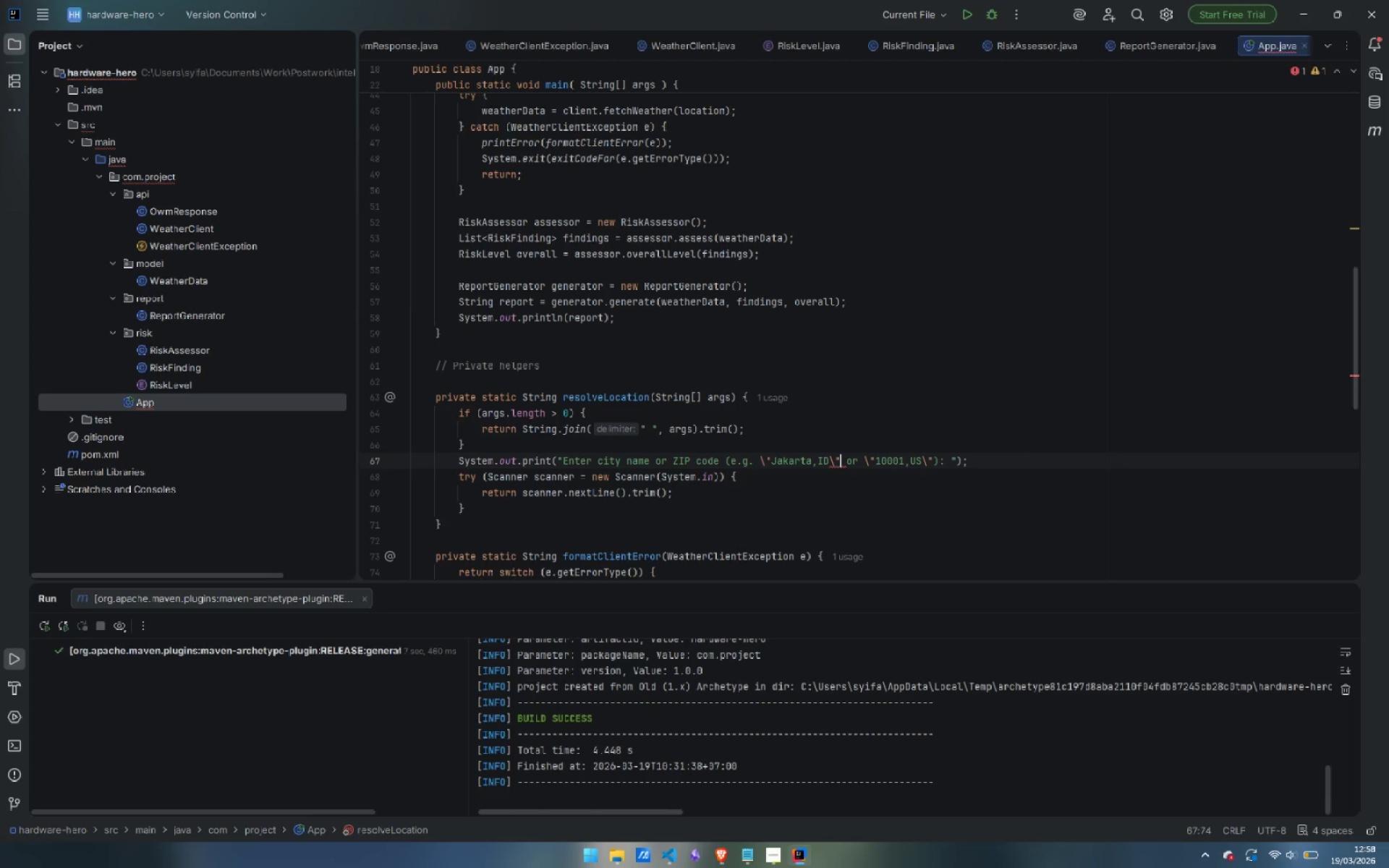 
key(Shift+Quote)
 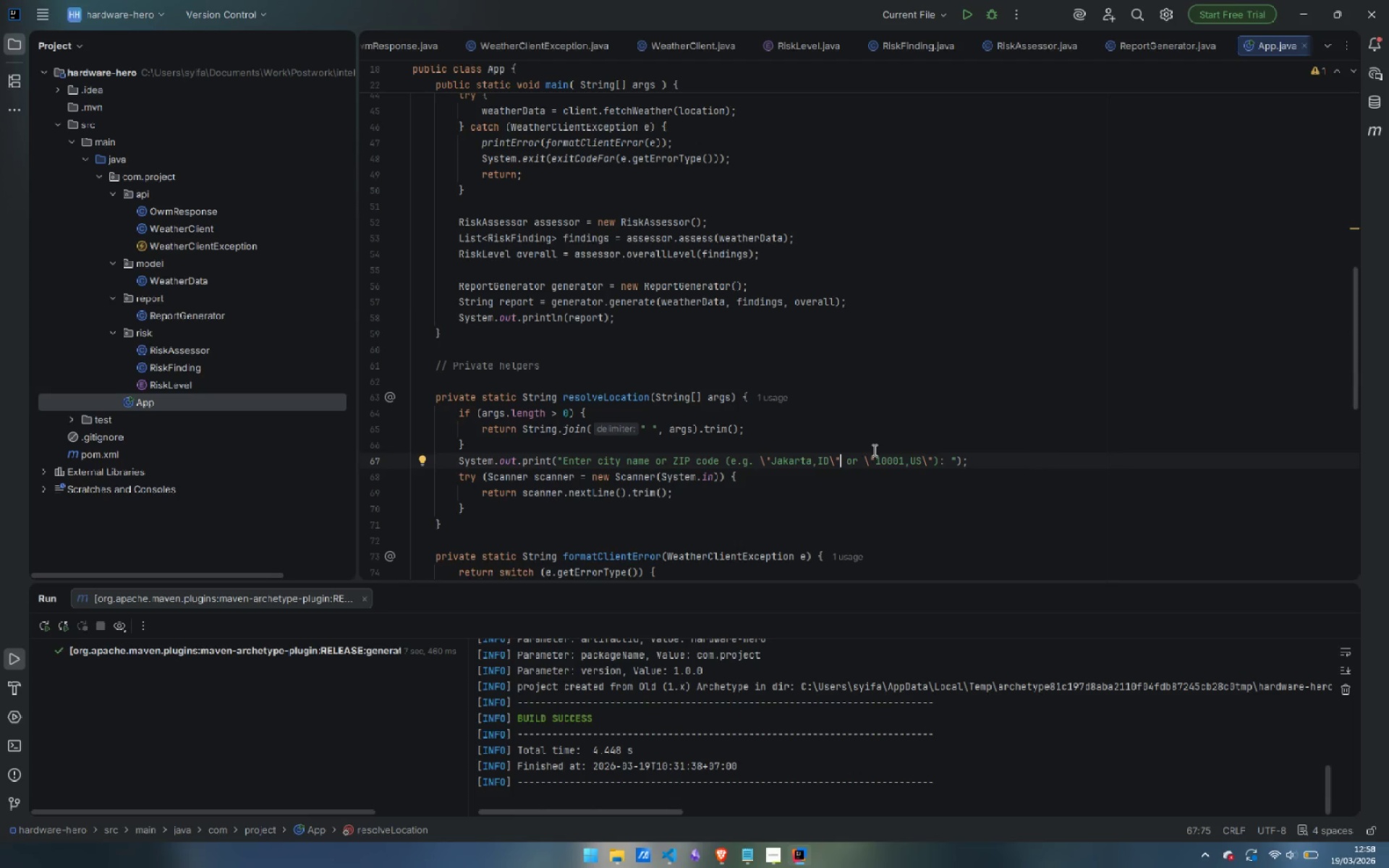 
wait(7.59)
 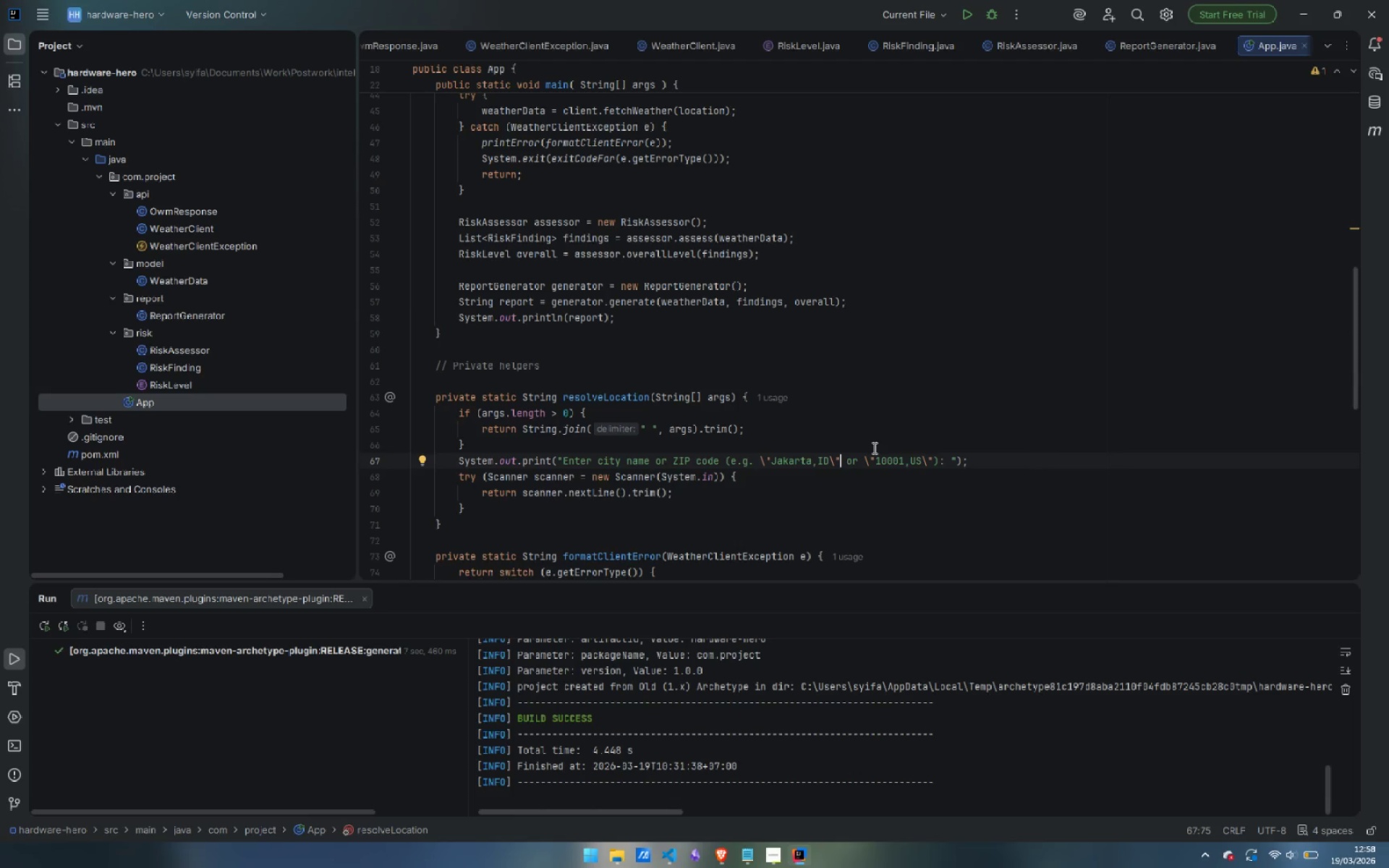 
scroll: coordinate [644, 250], scroll_direction: up, amount: 19.0
 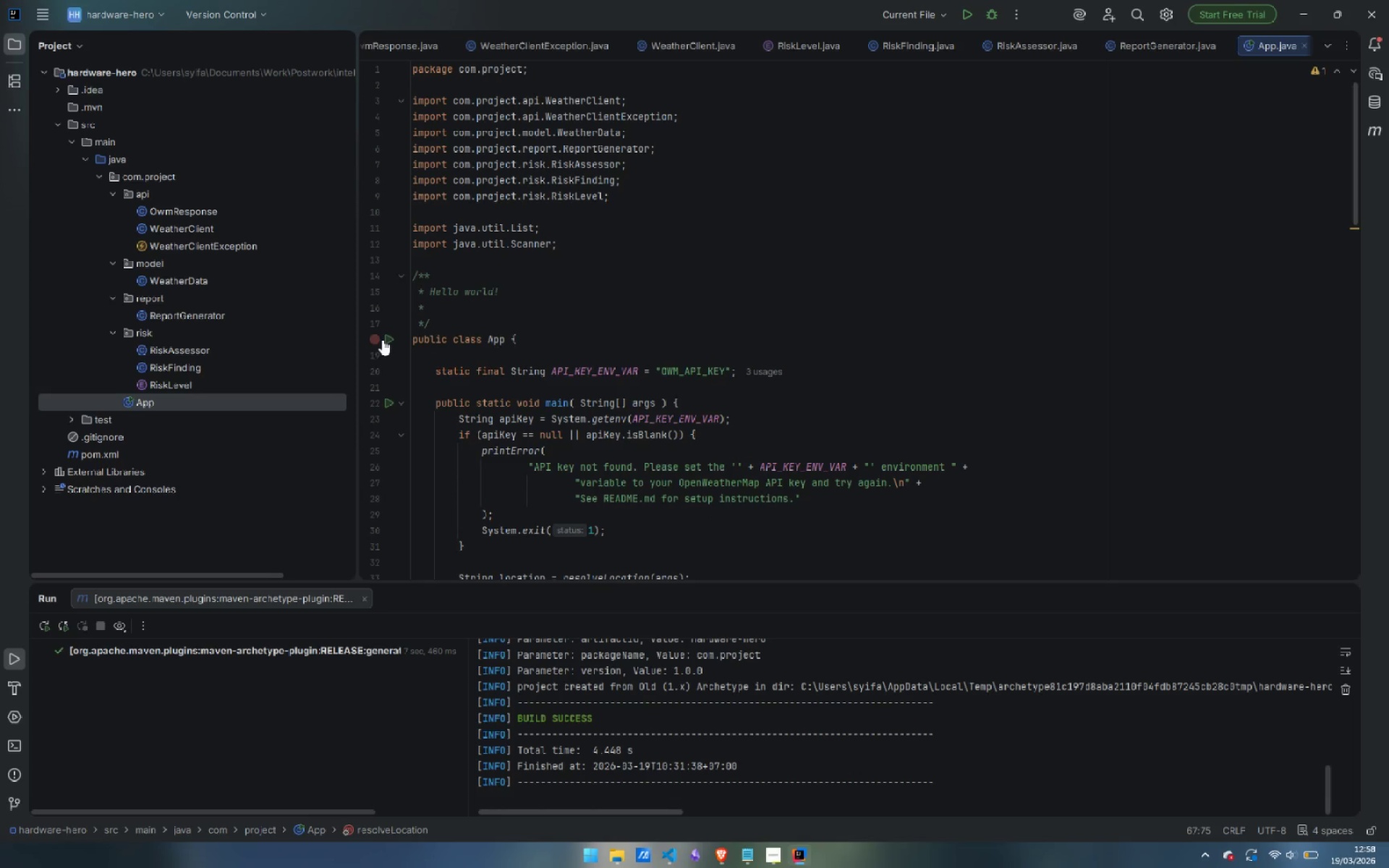 
left_click([383, 339])
 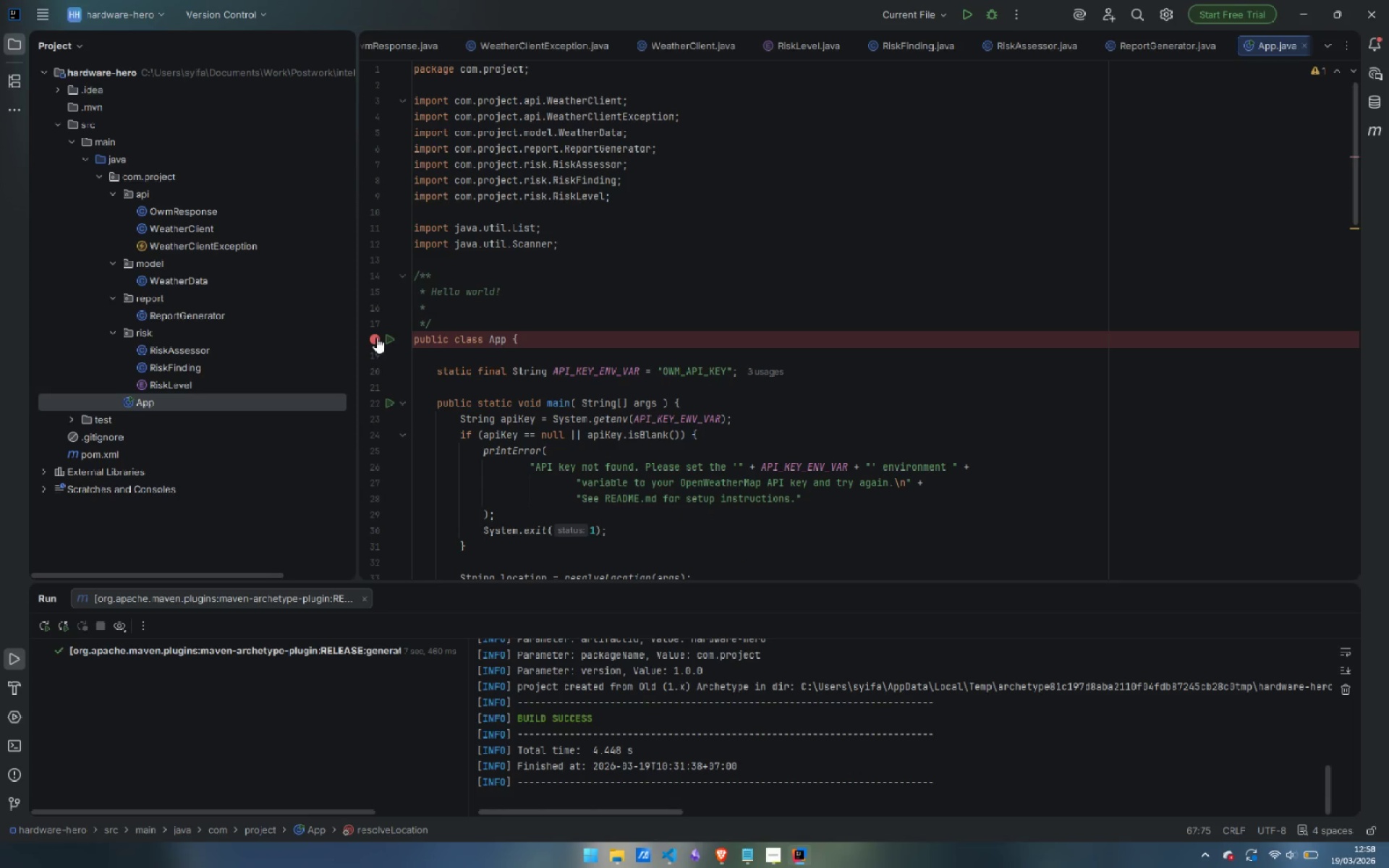 
left_click([376, 337])
 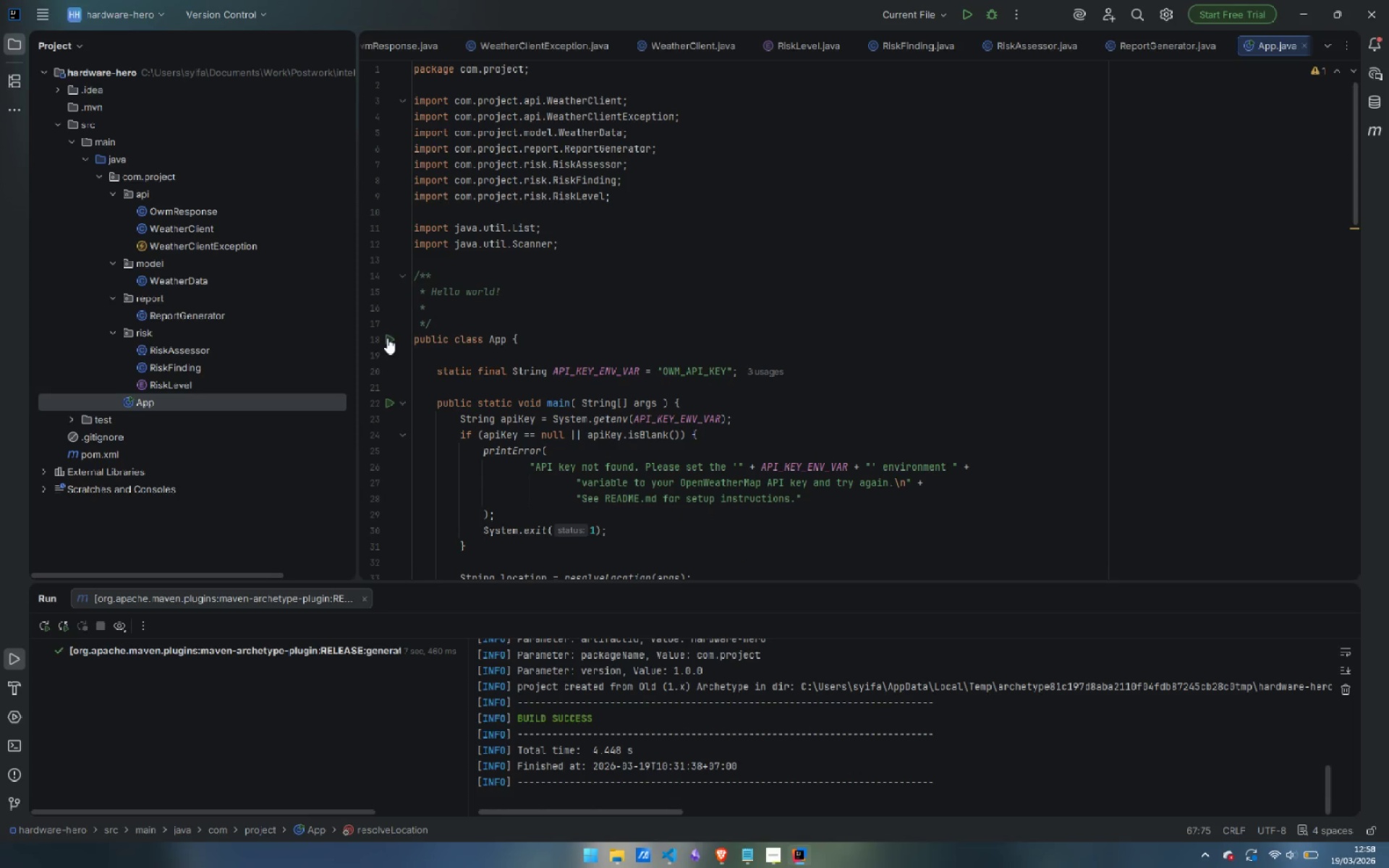 
left_click([387, 338])
 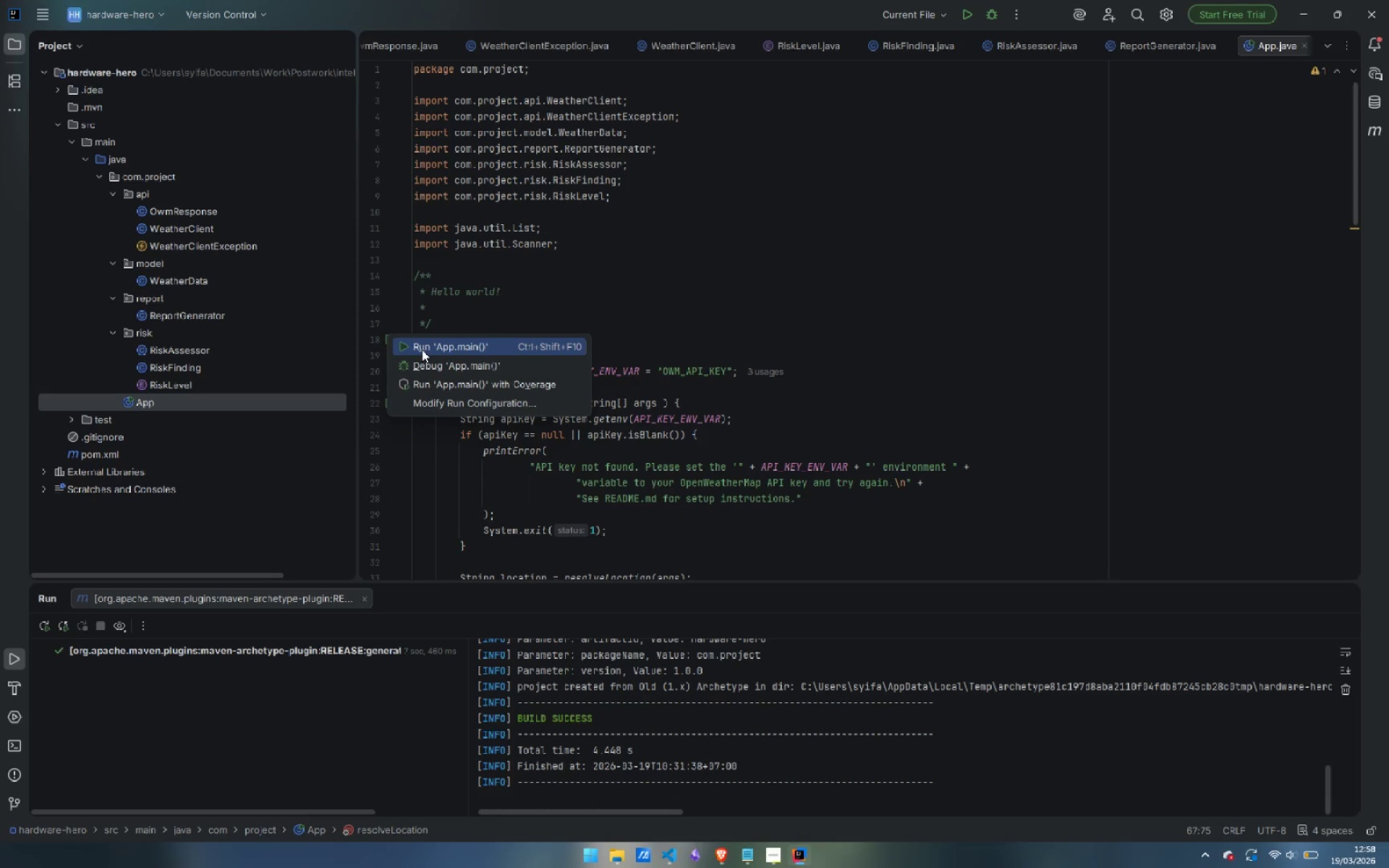 
left_click([422, 349])
 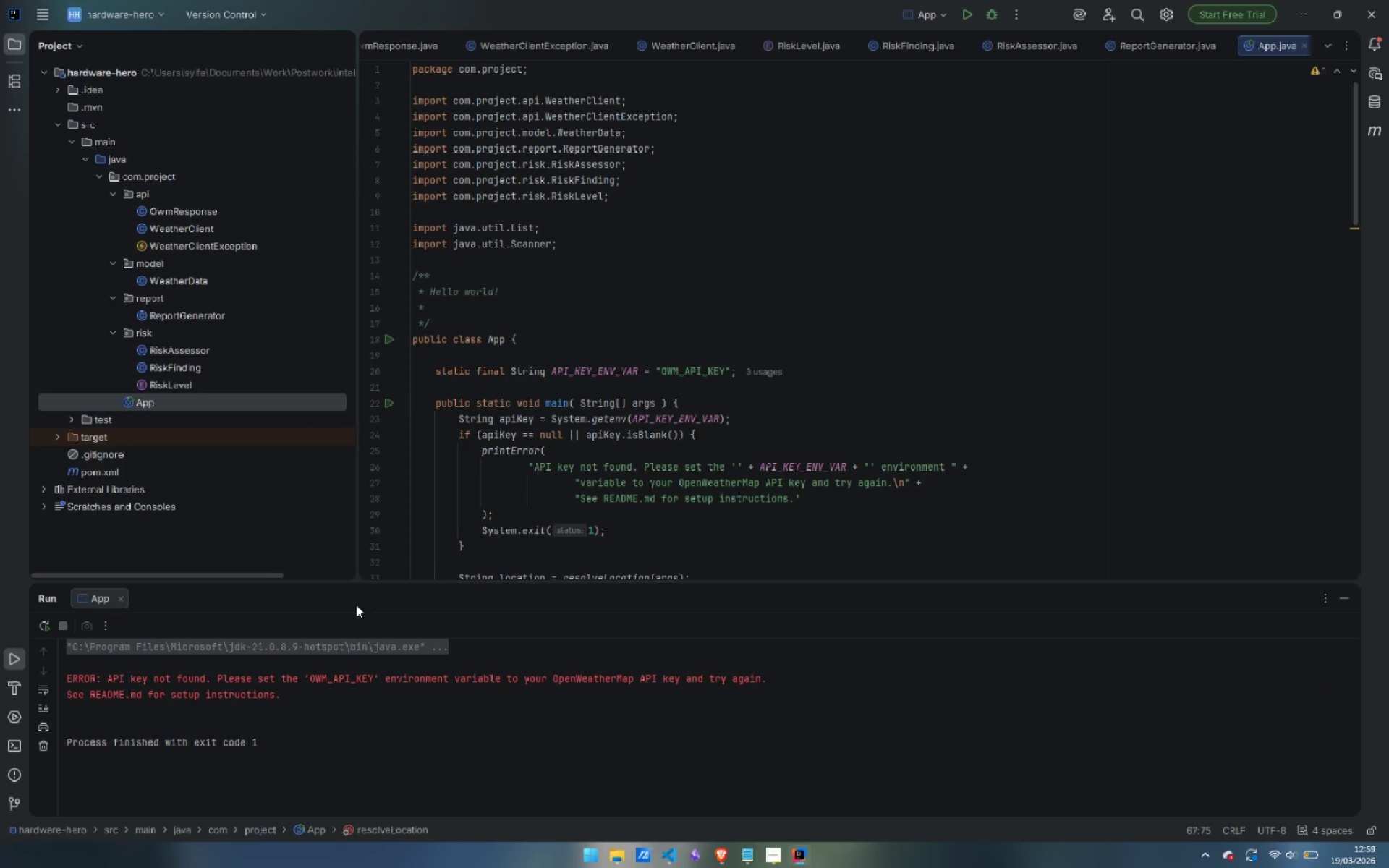 
wait(14.34)
 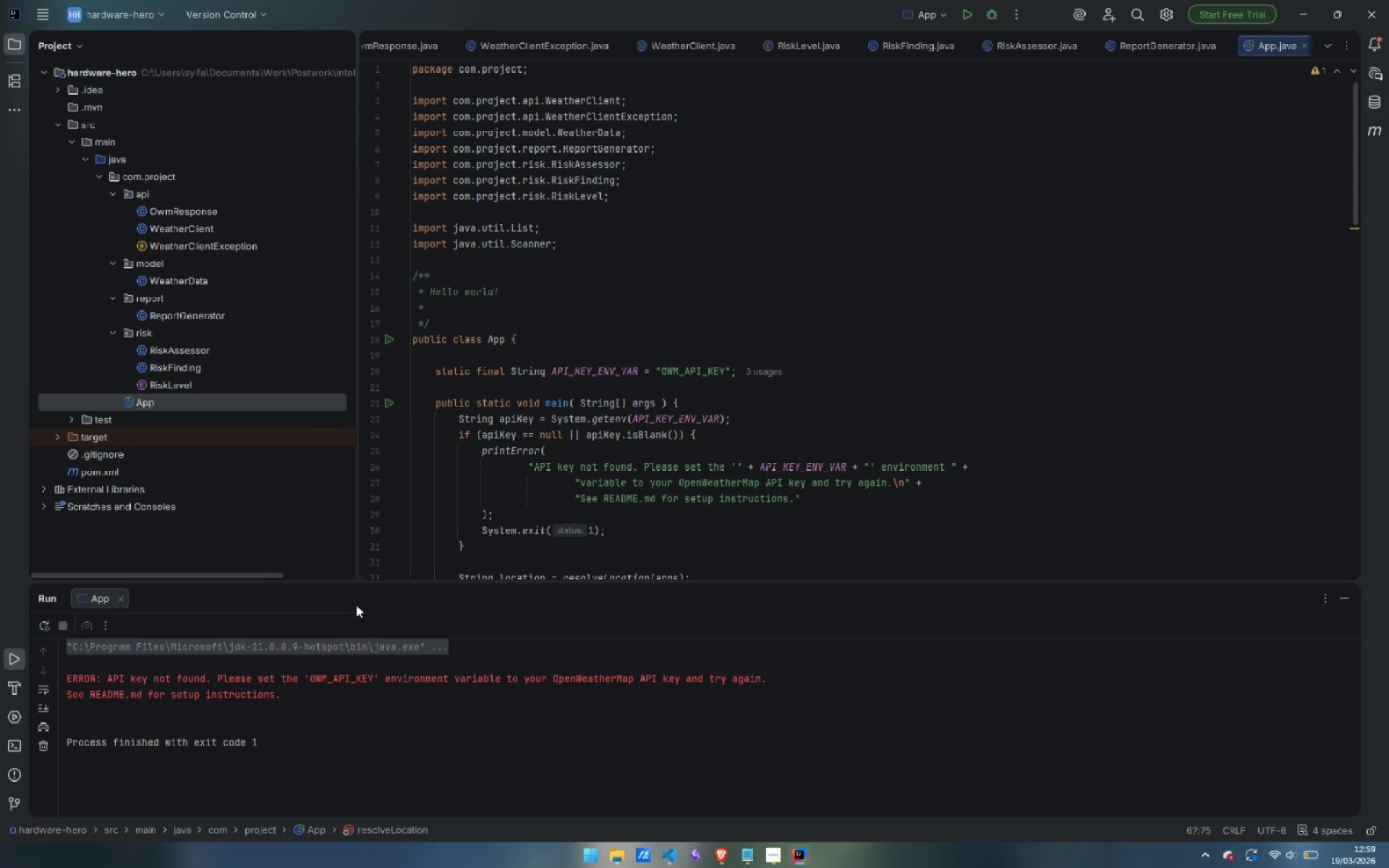 
left_click([769, 789])
 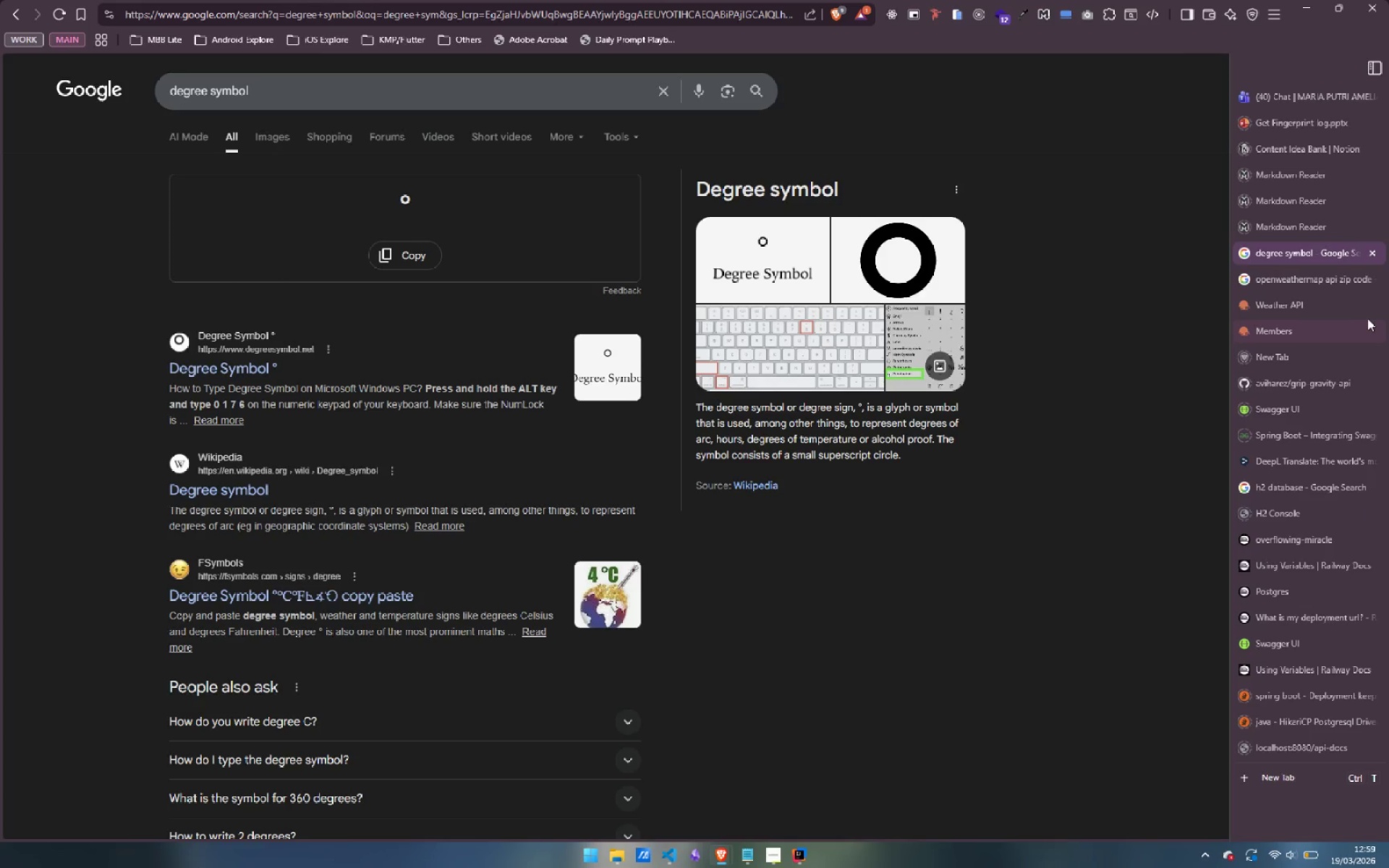 
left_click([1303, 327])
 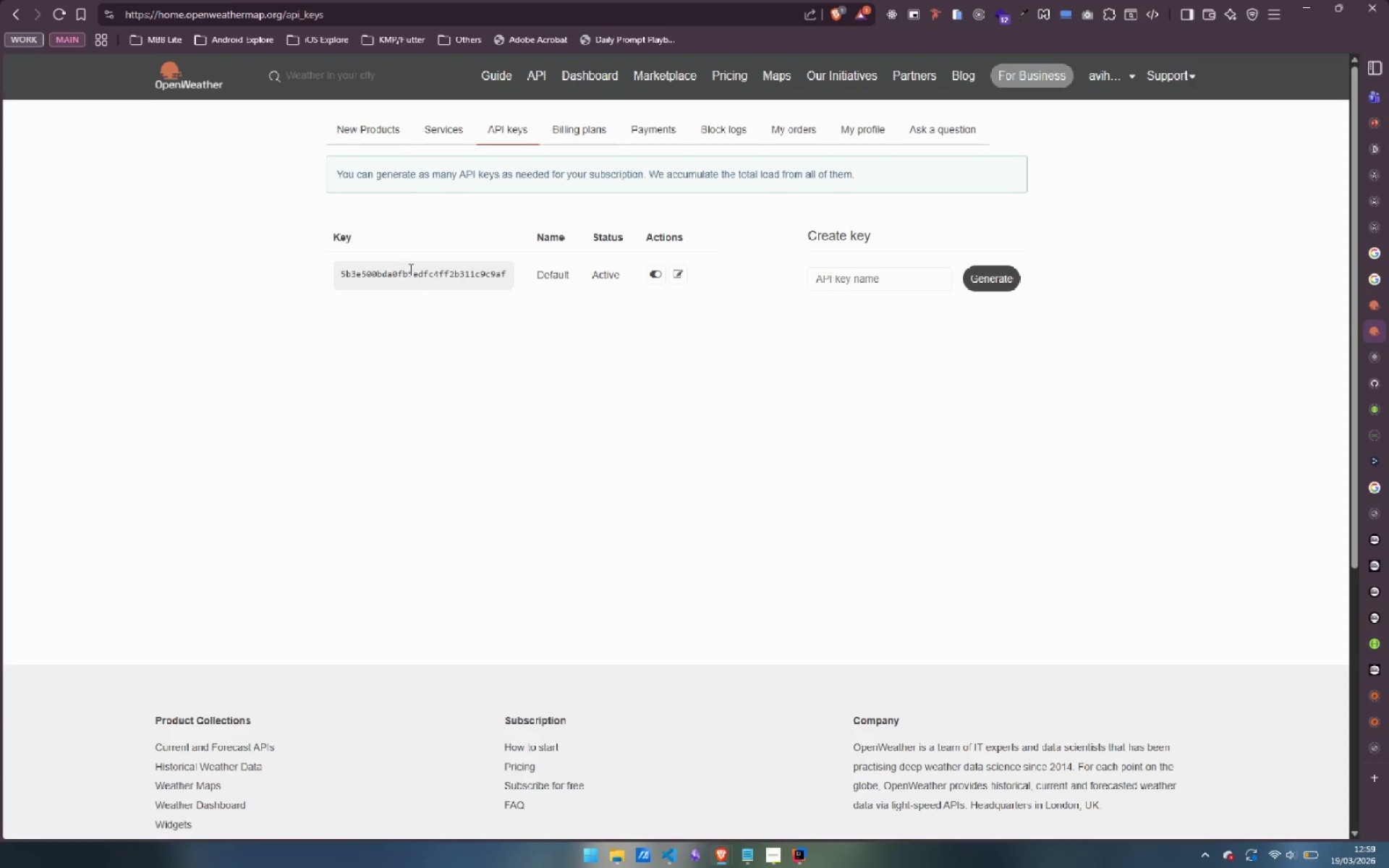 
double_click([412, 271])
 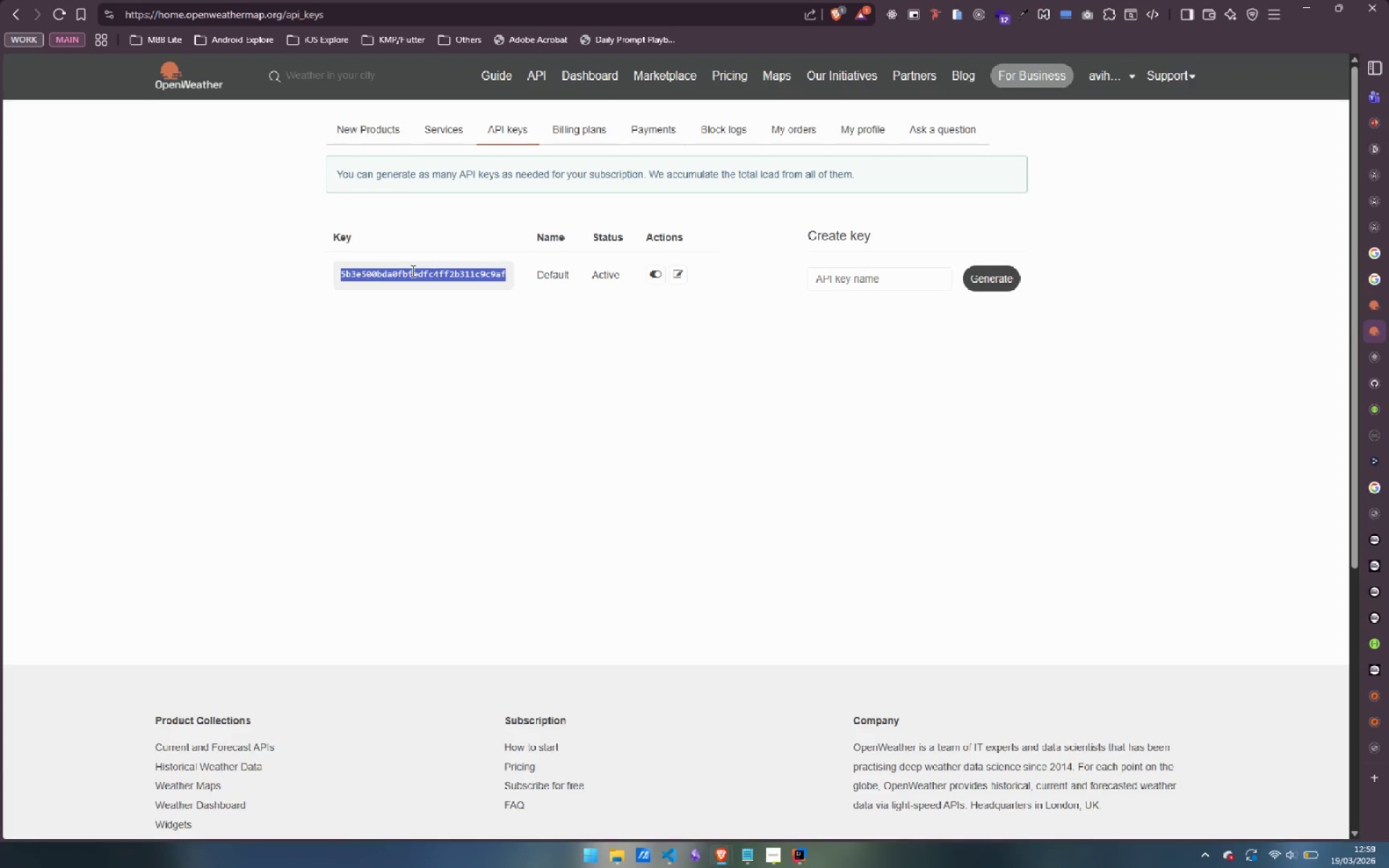 
key(Control+ControlLeft)
 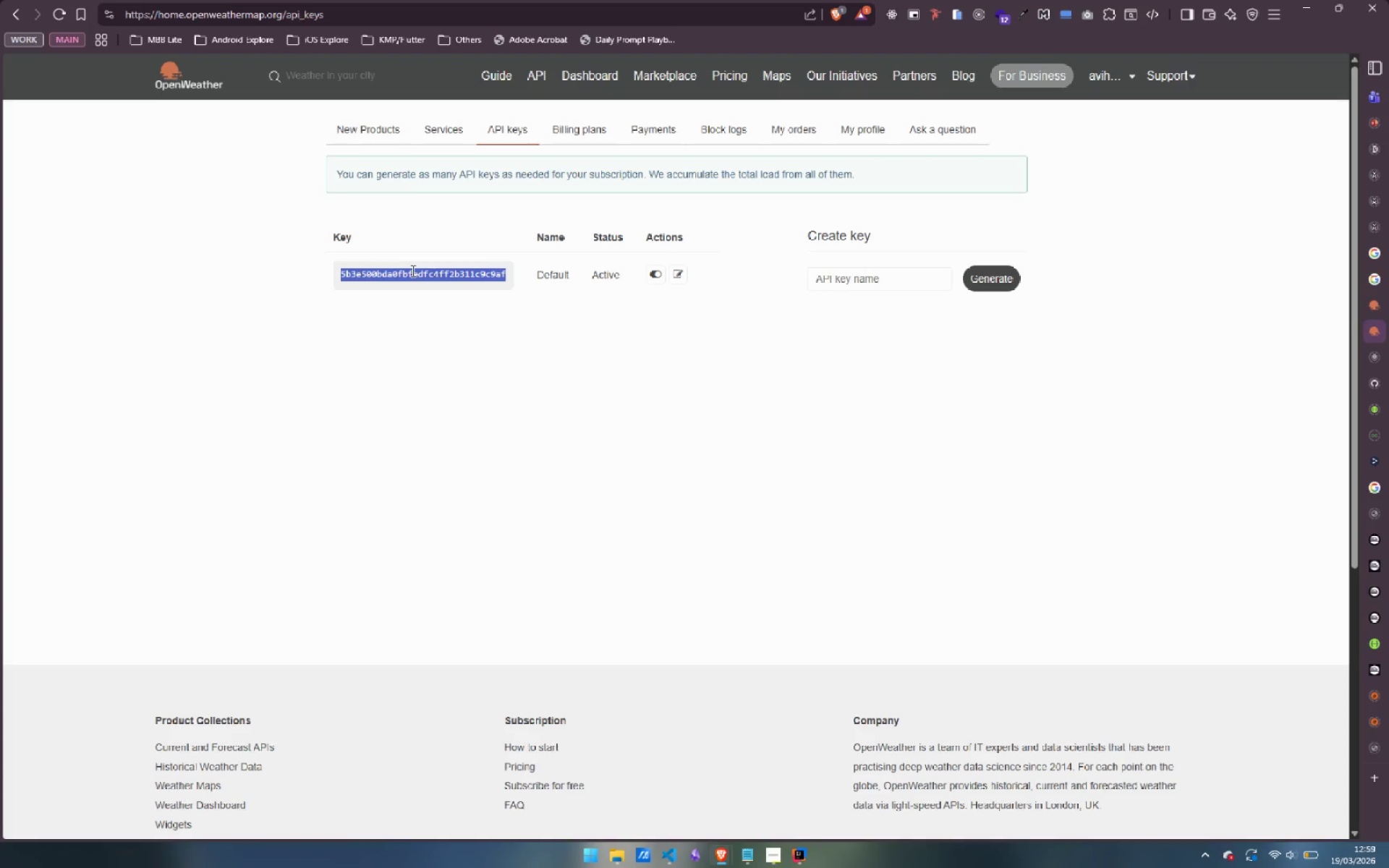 
key(Control+C)
 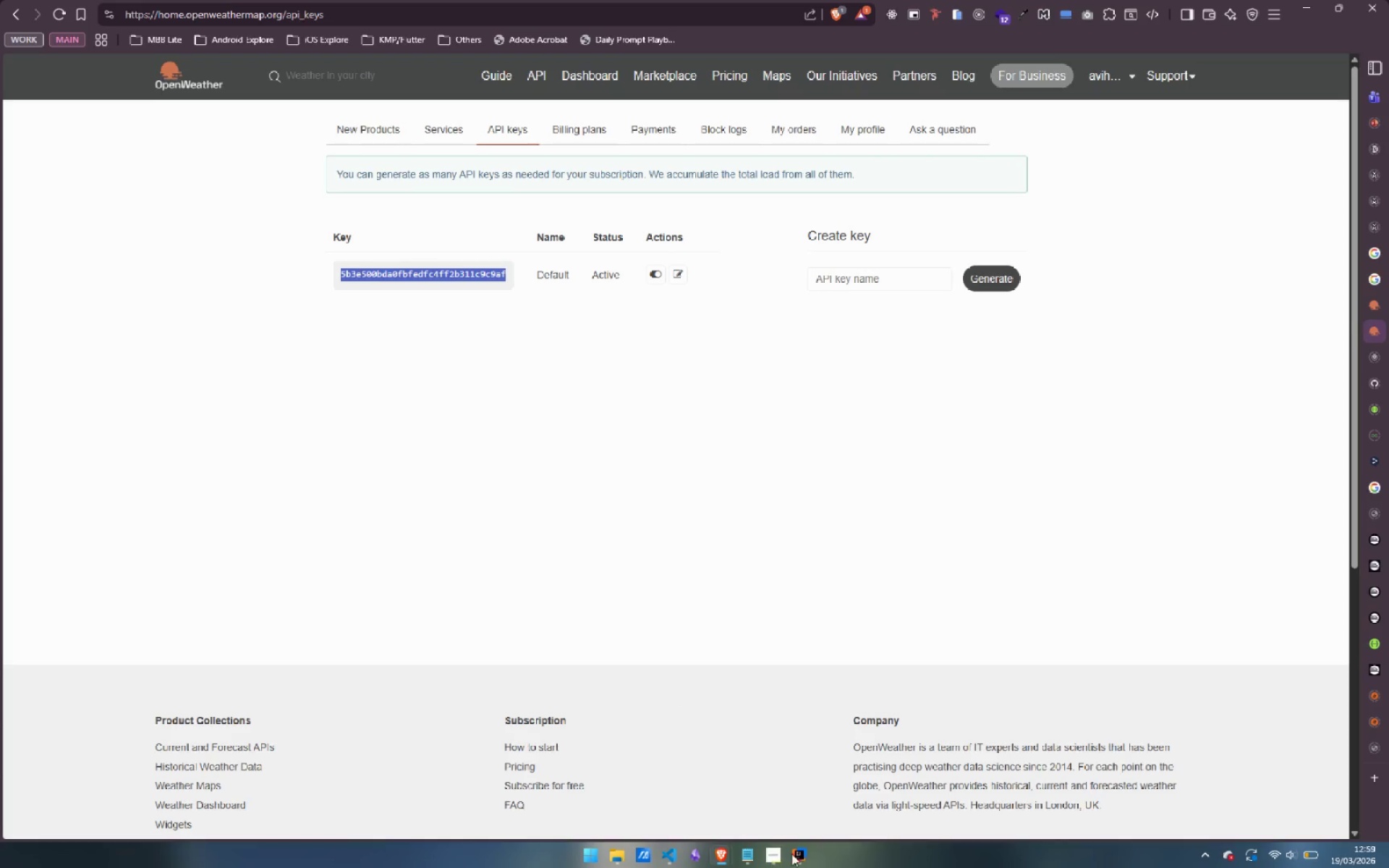 
left_click([800, 861])
 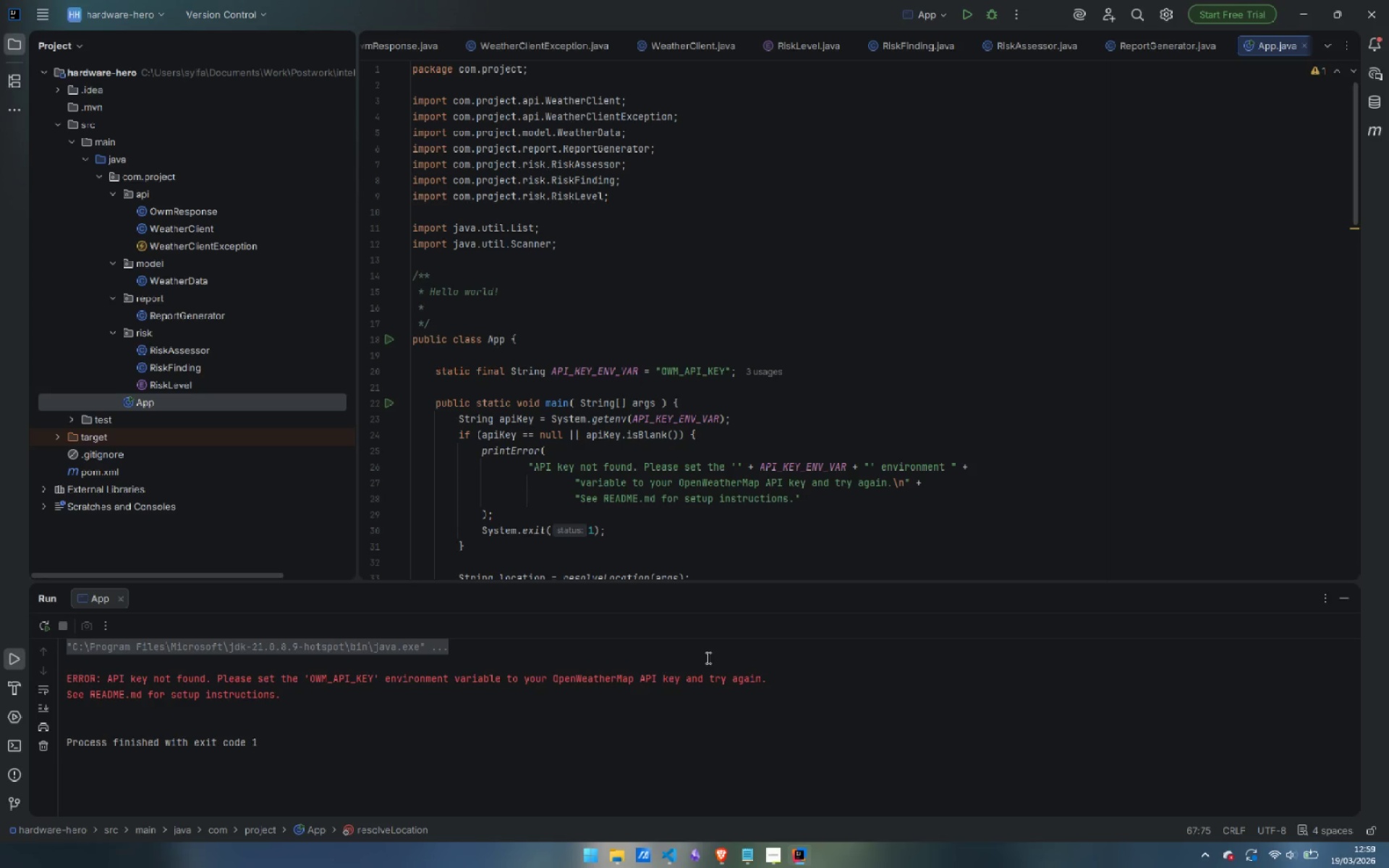 
wait(36.38)
 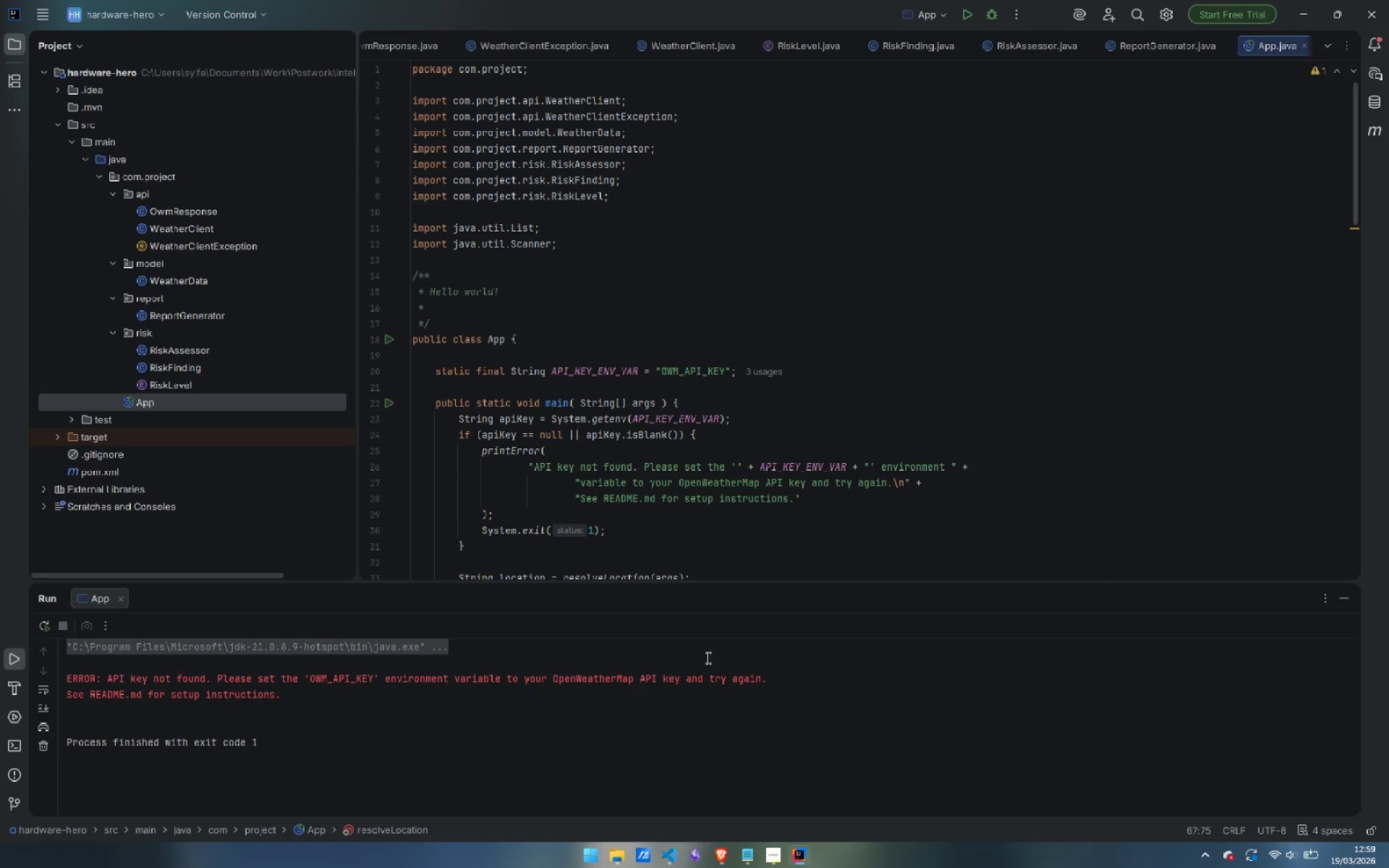 
left_click([936, 18])
 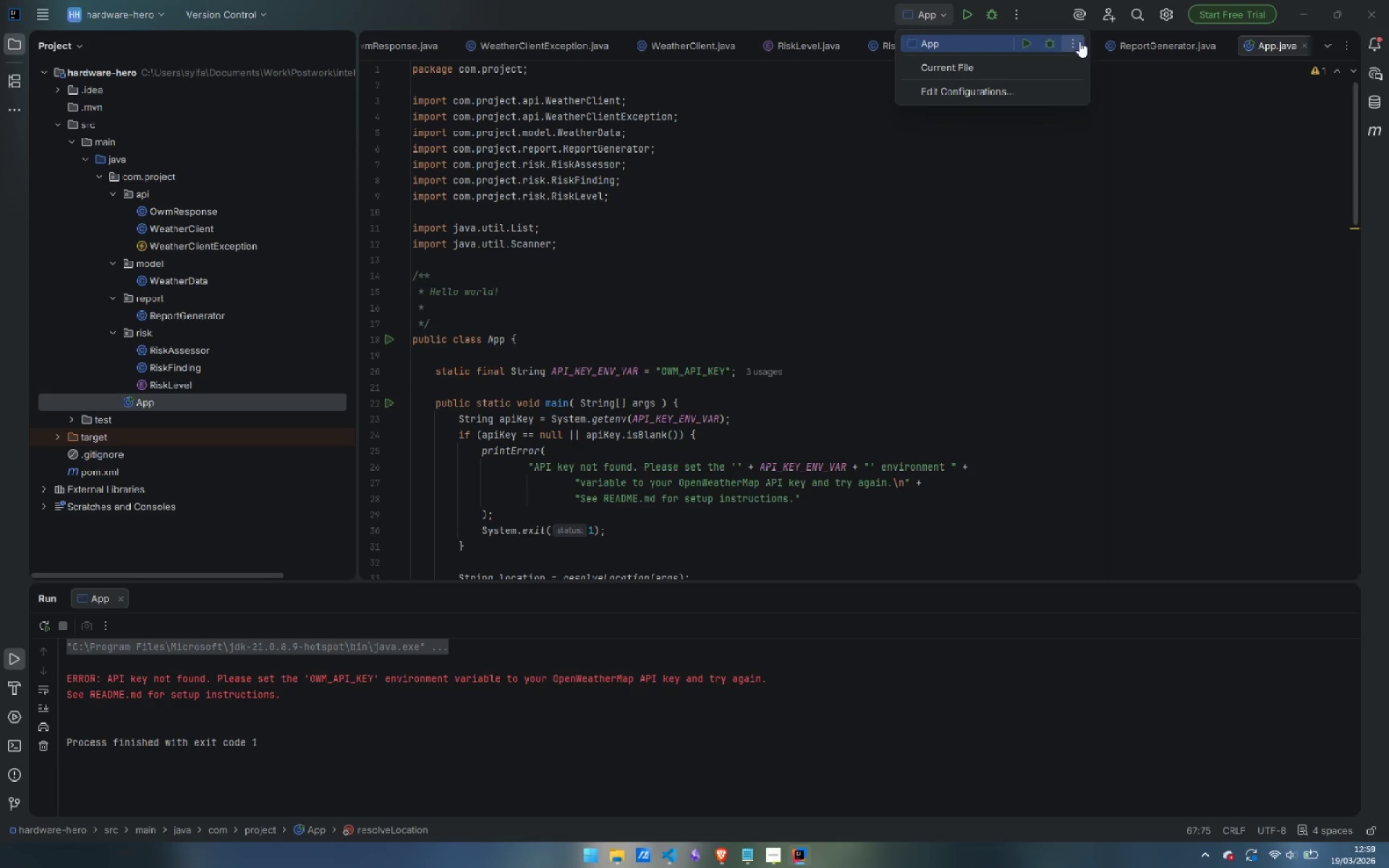 
left_click([940, 93])
 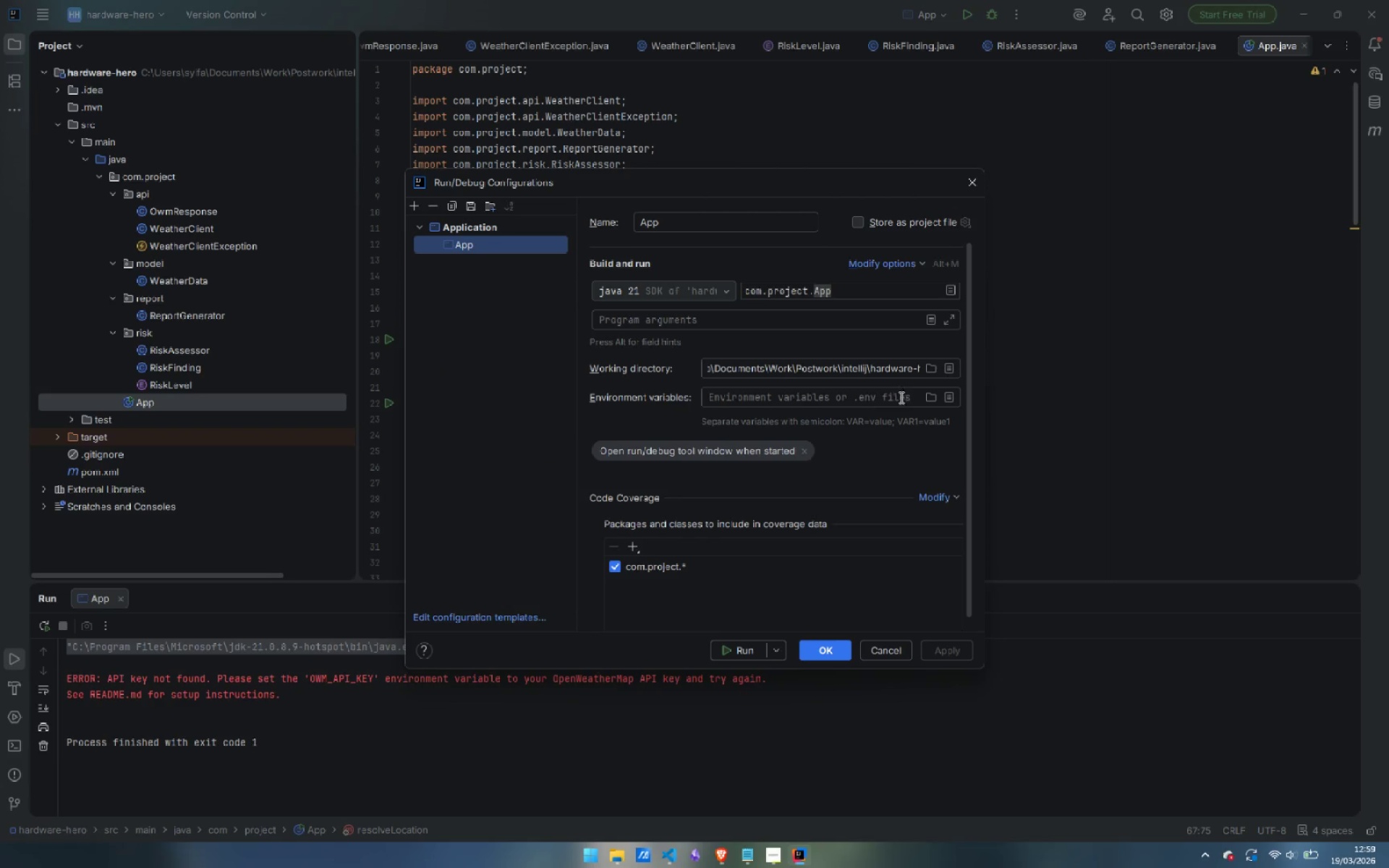 
left_click([948, 399])
 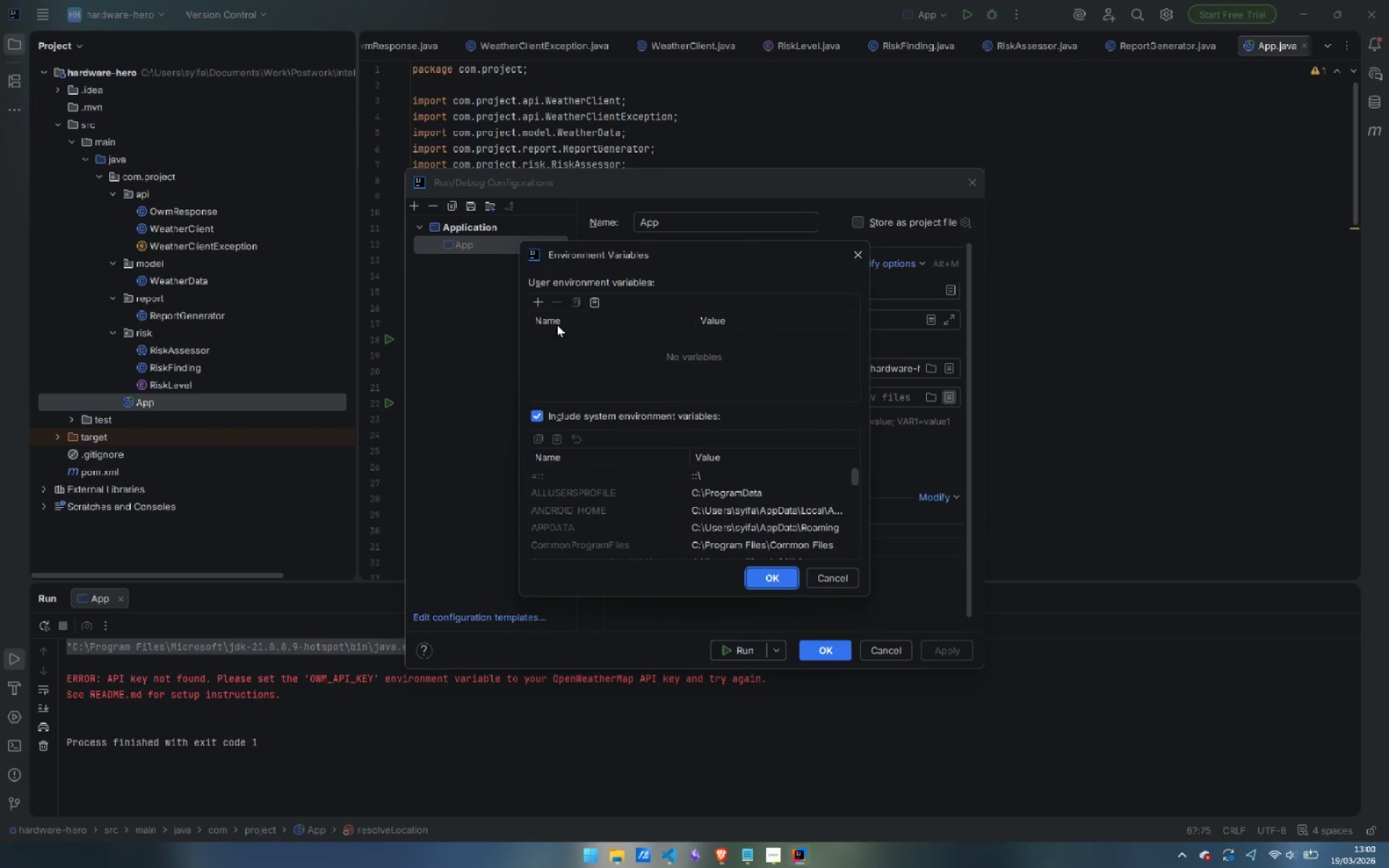 
left_click([536, 297])
 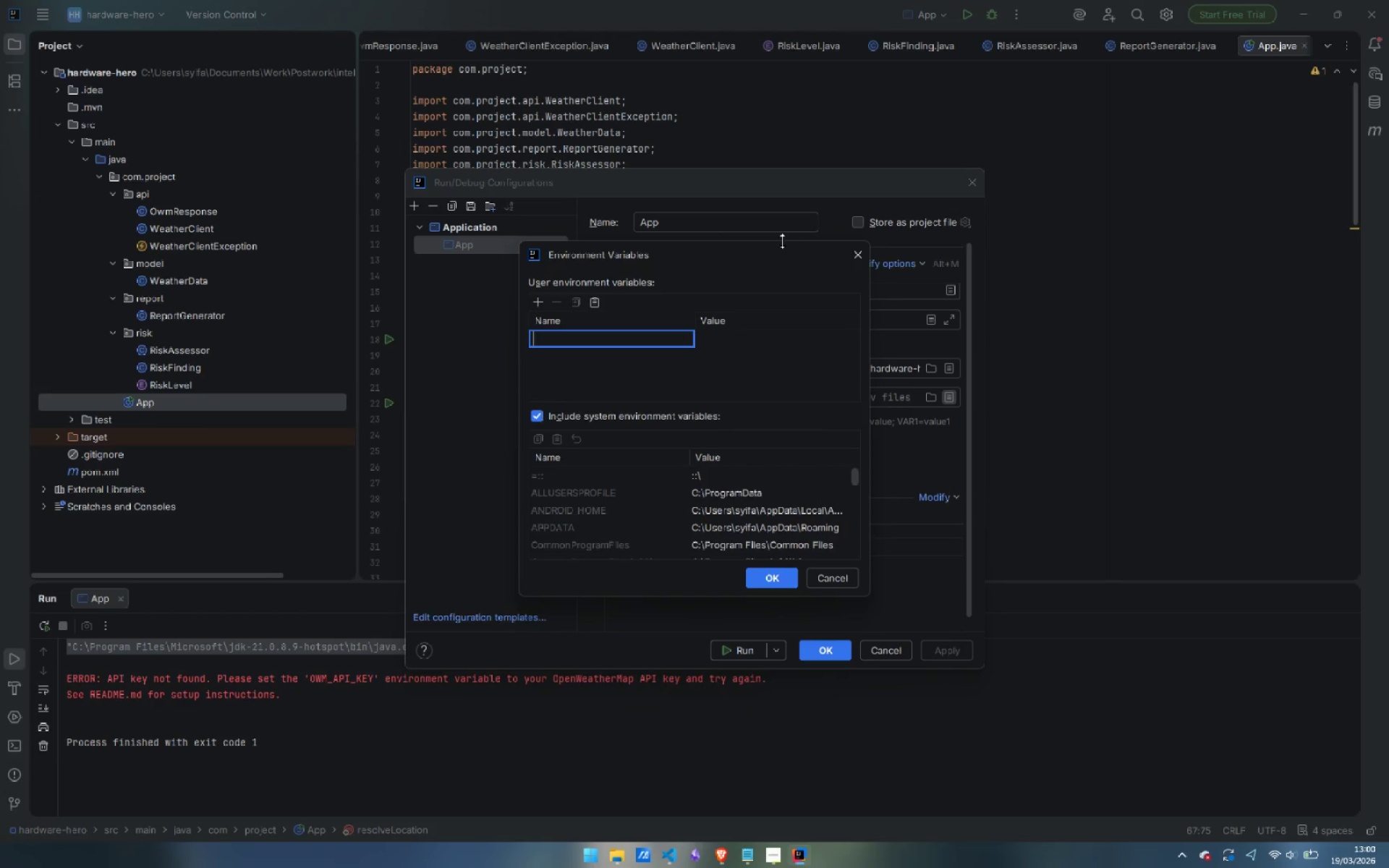 
hold_key(key=ShiftLeft, duration=1.8)
 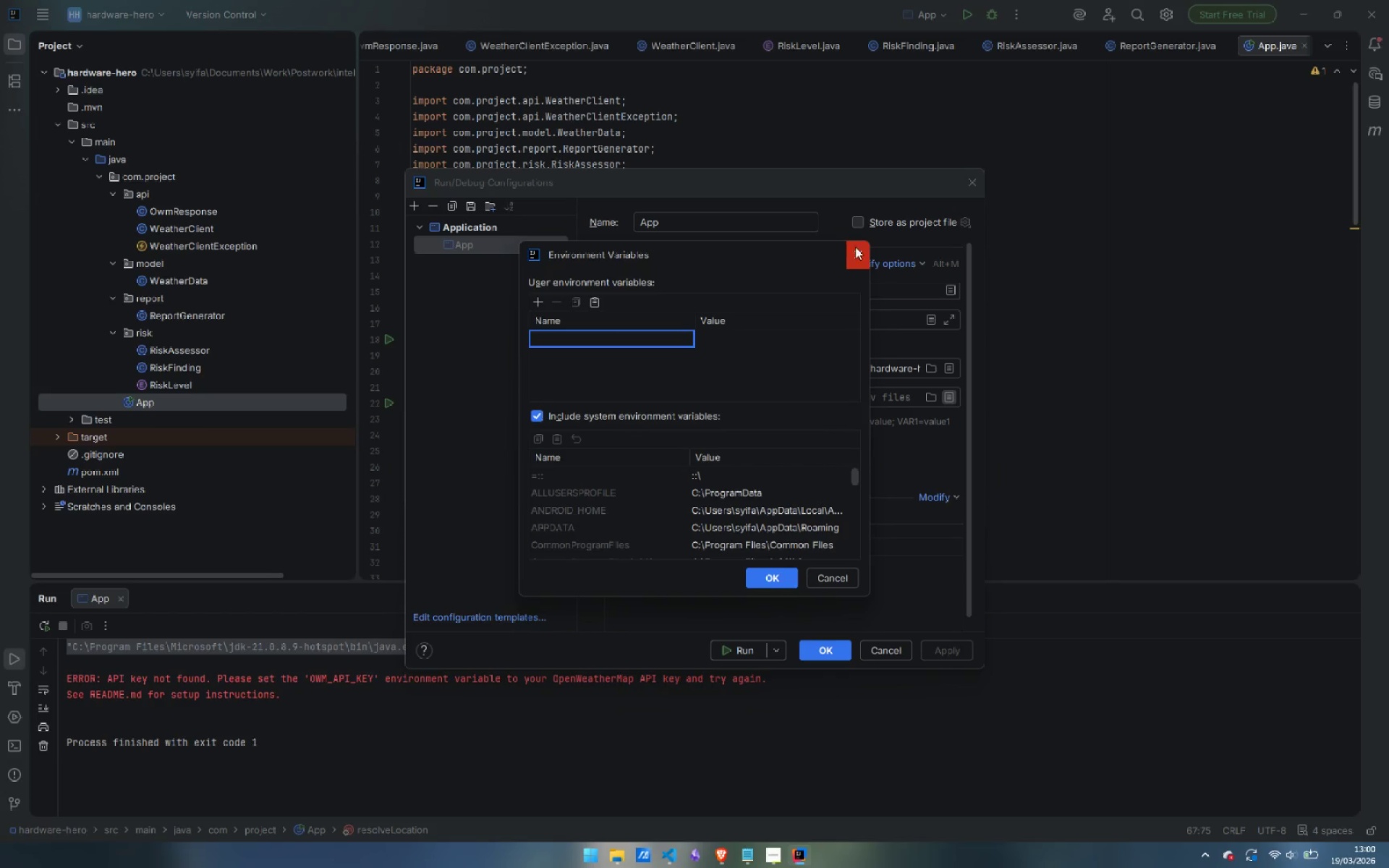 
left_click([857, 252])
 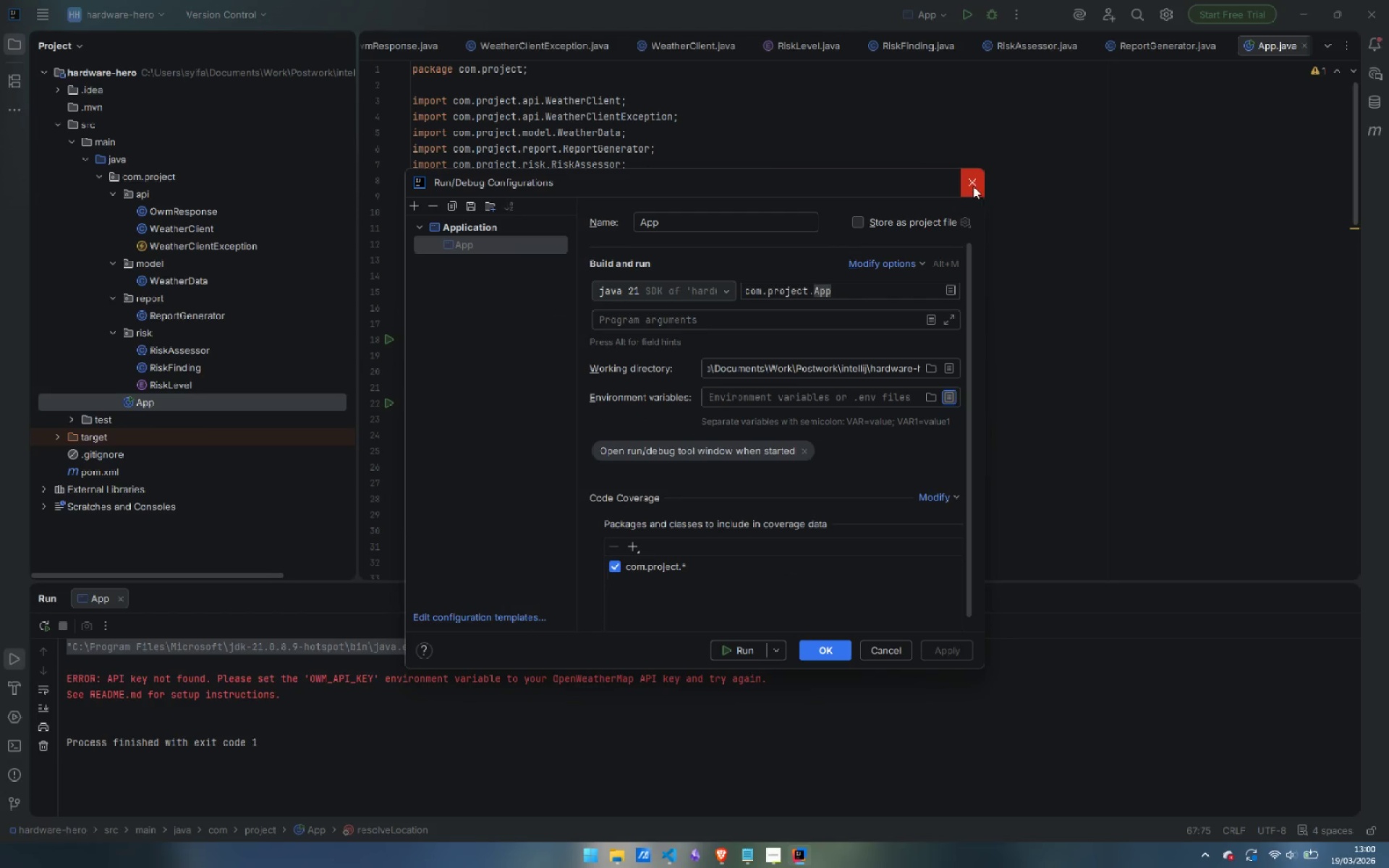 
left_click([973, 186])
 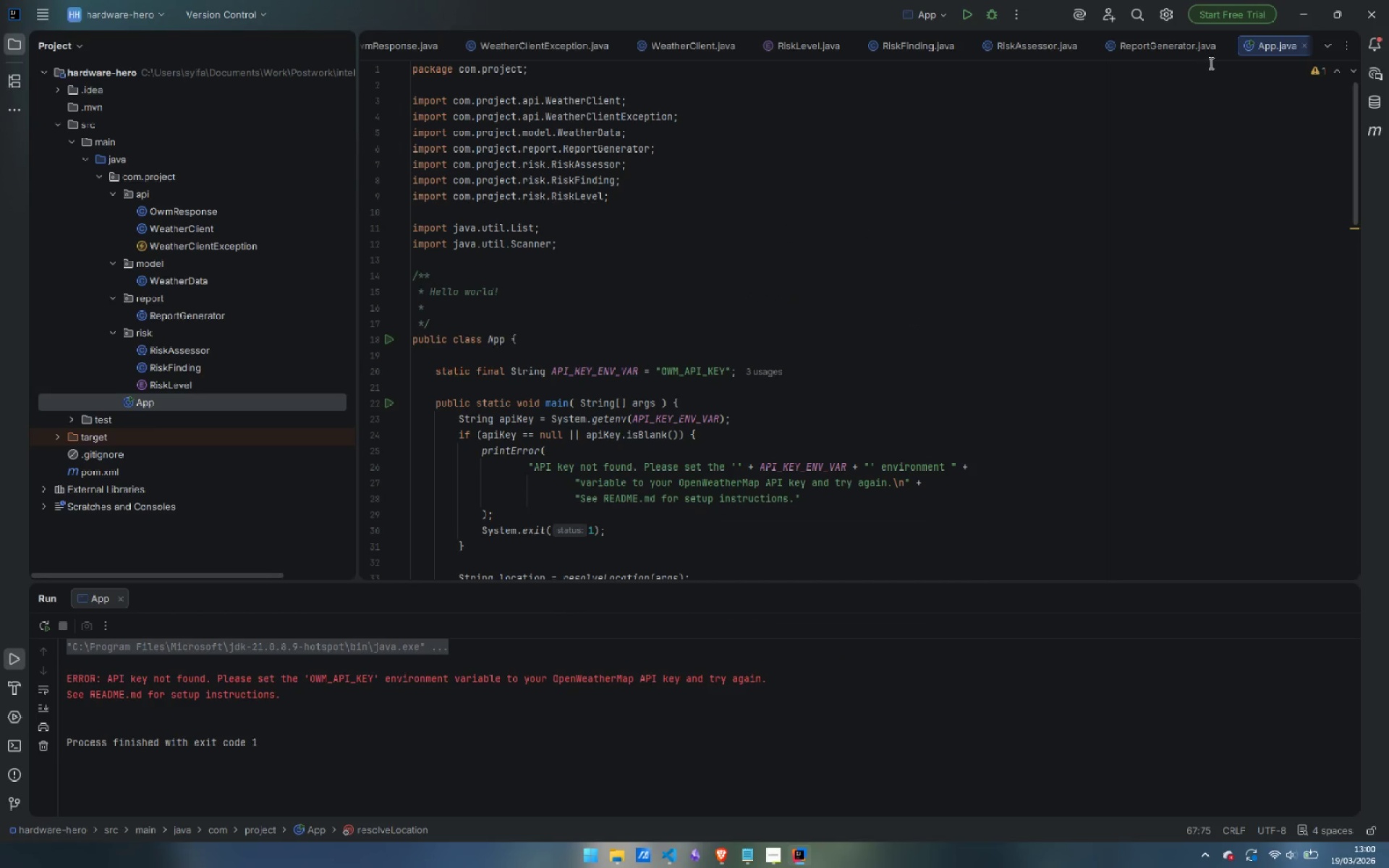 
mouse_move([1004, 14])
 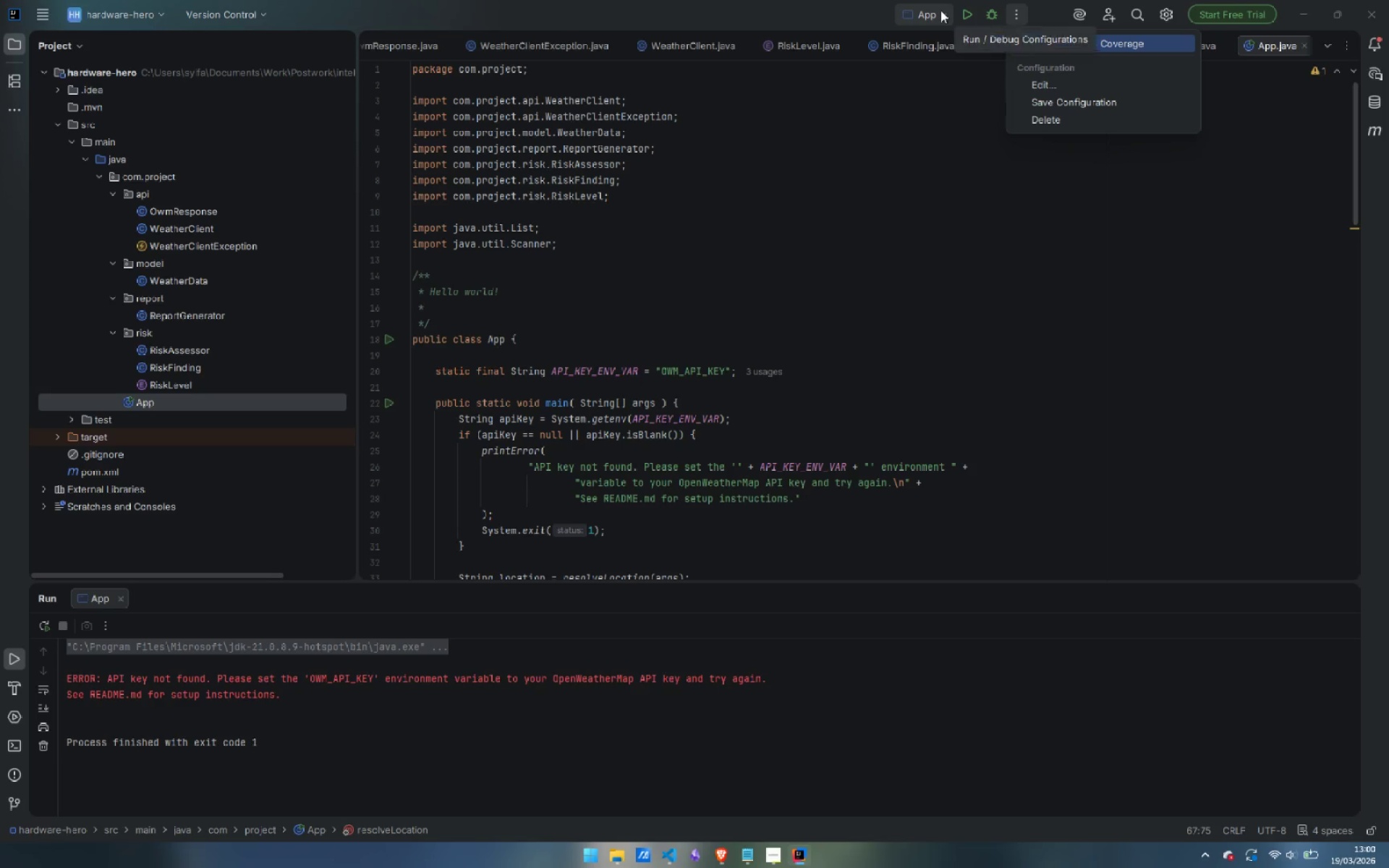 
left_click([940, 10])
 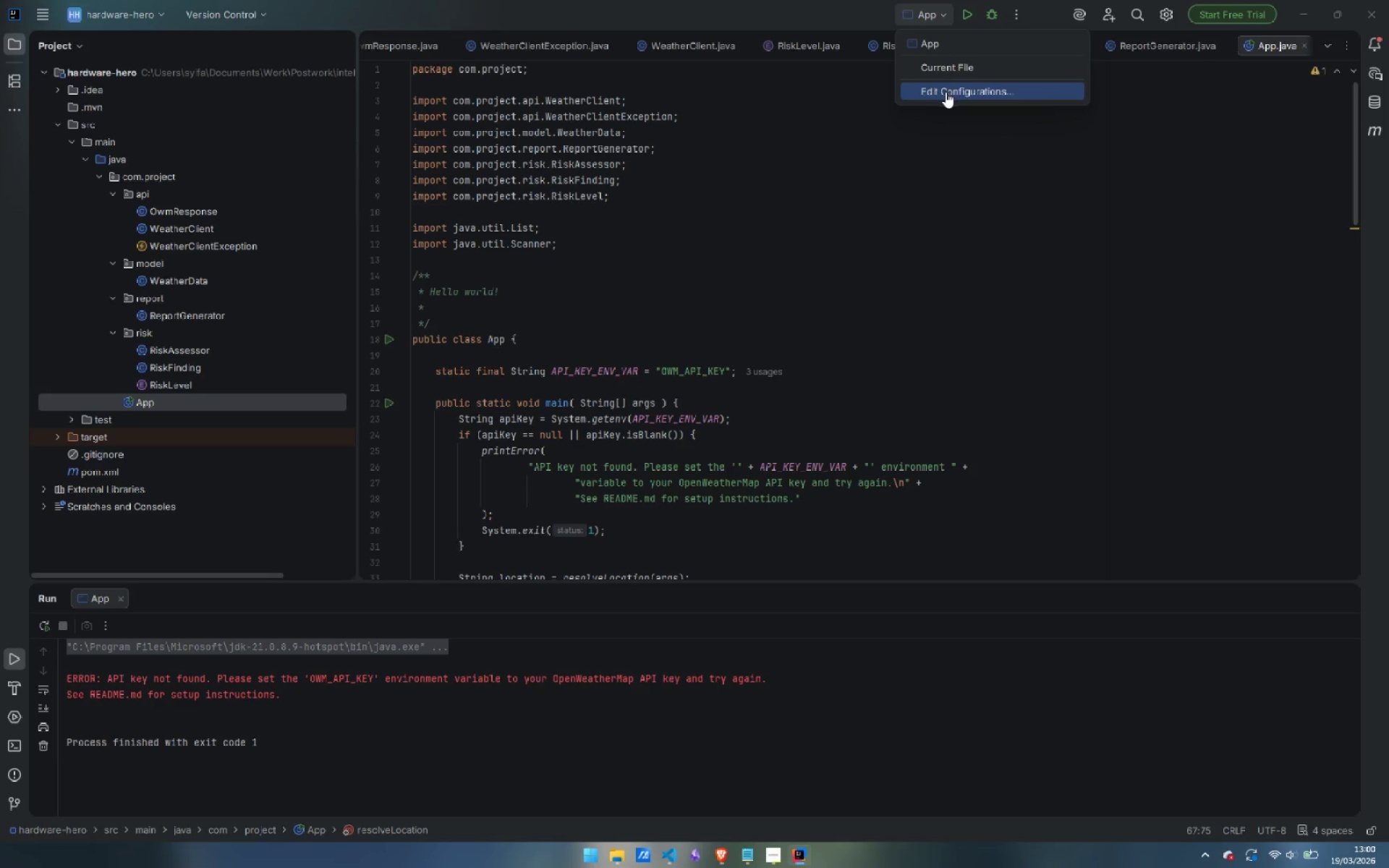 
left_click([946, 92])
 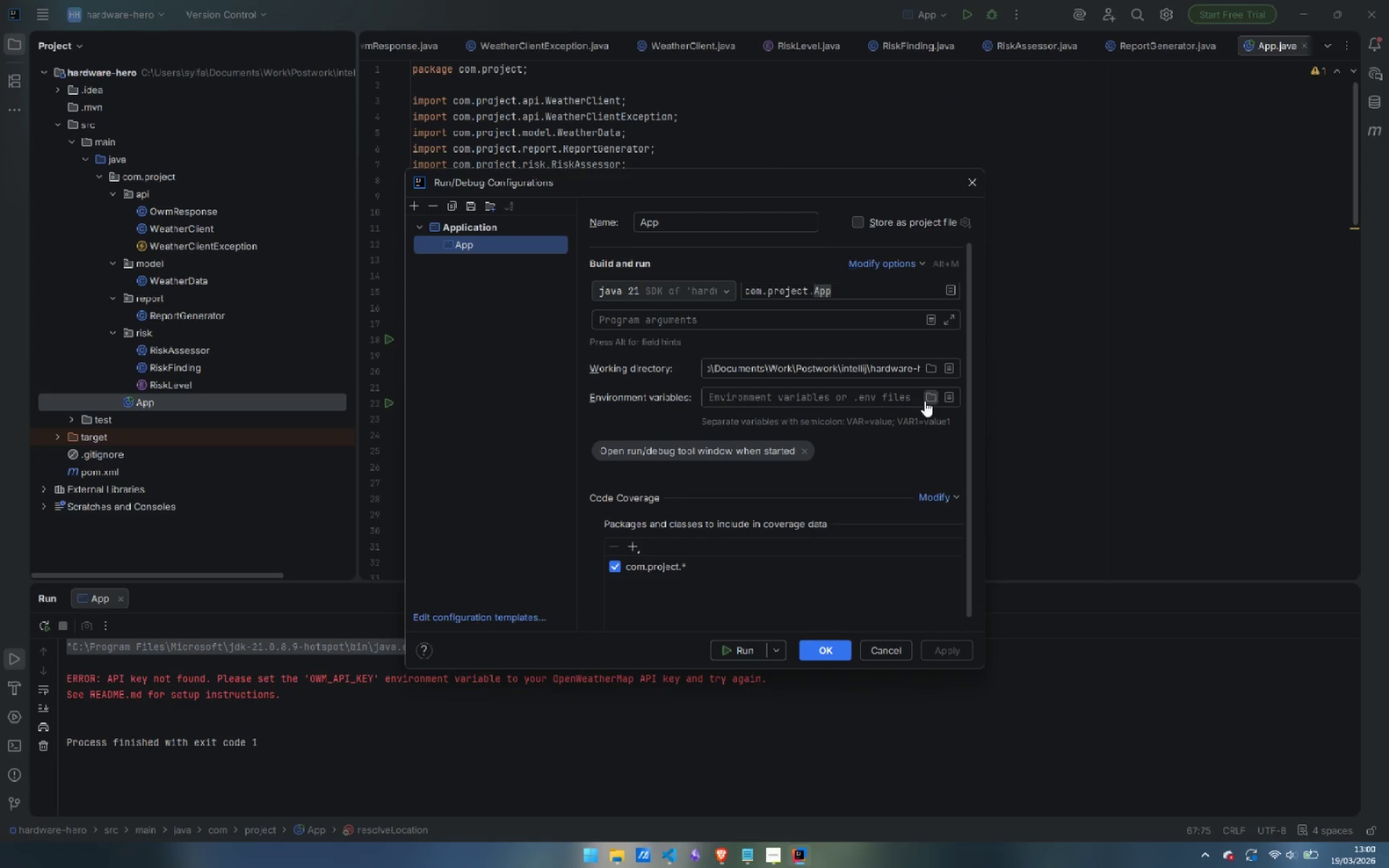 
left_click([946, 397])
 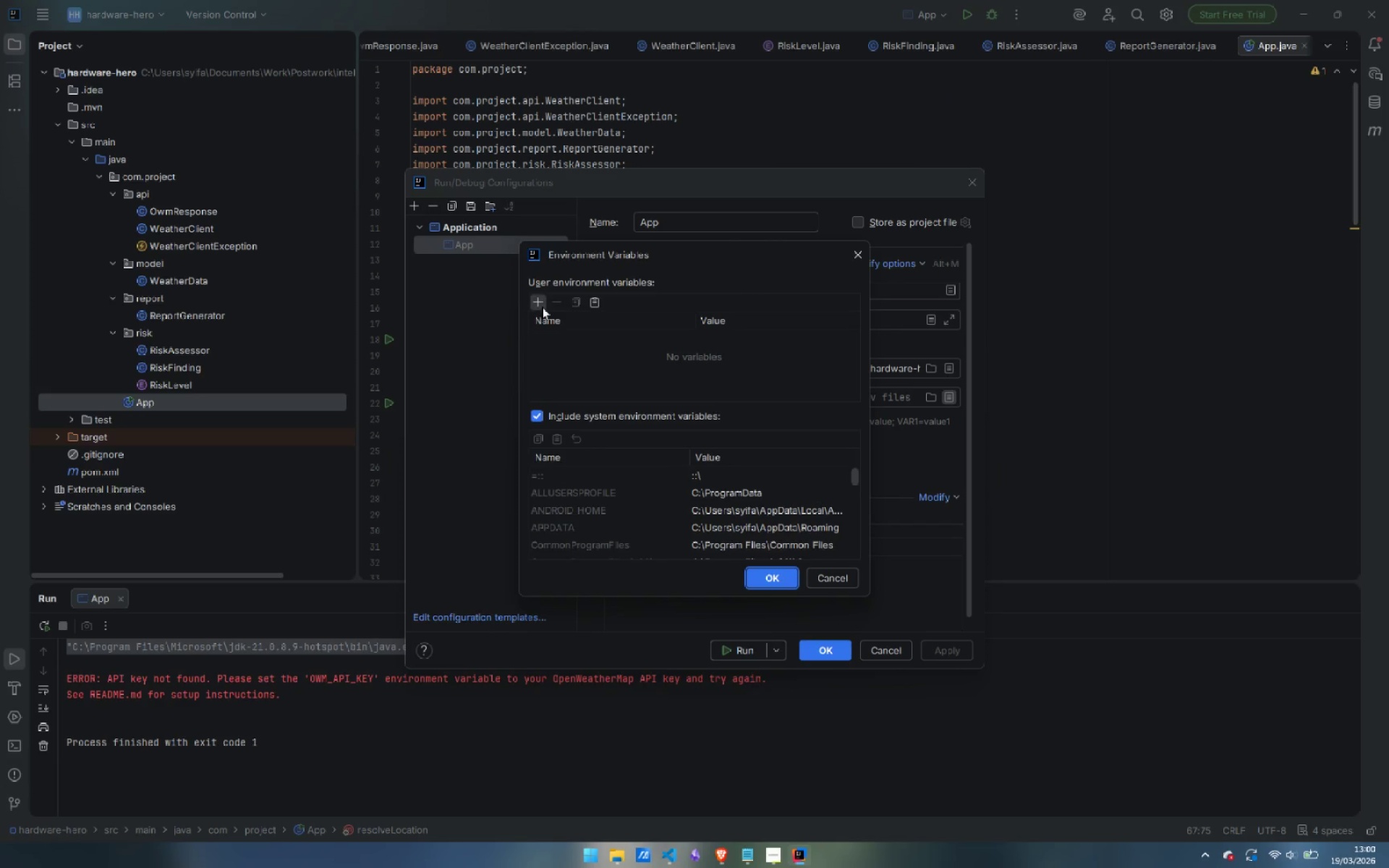 
left_click([534, 302])
 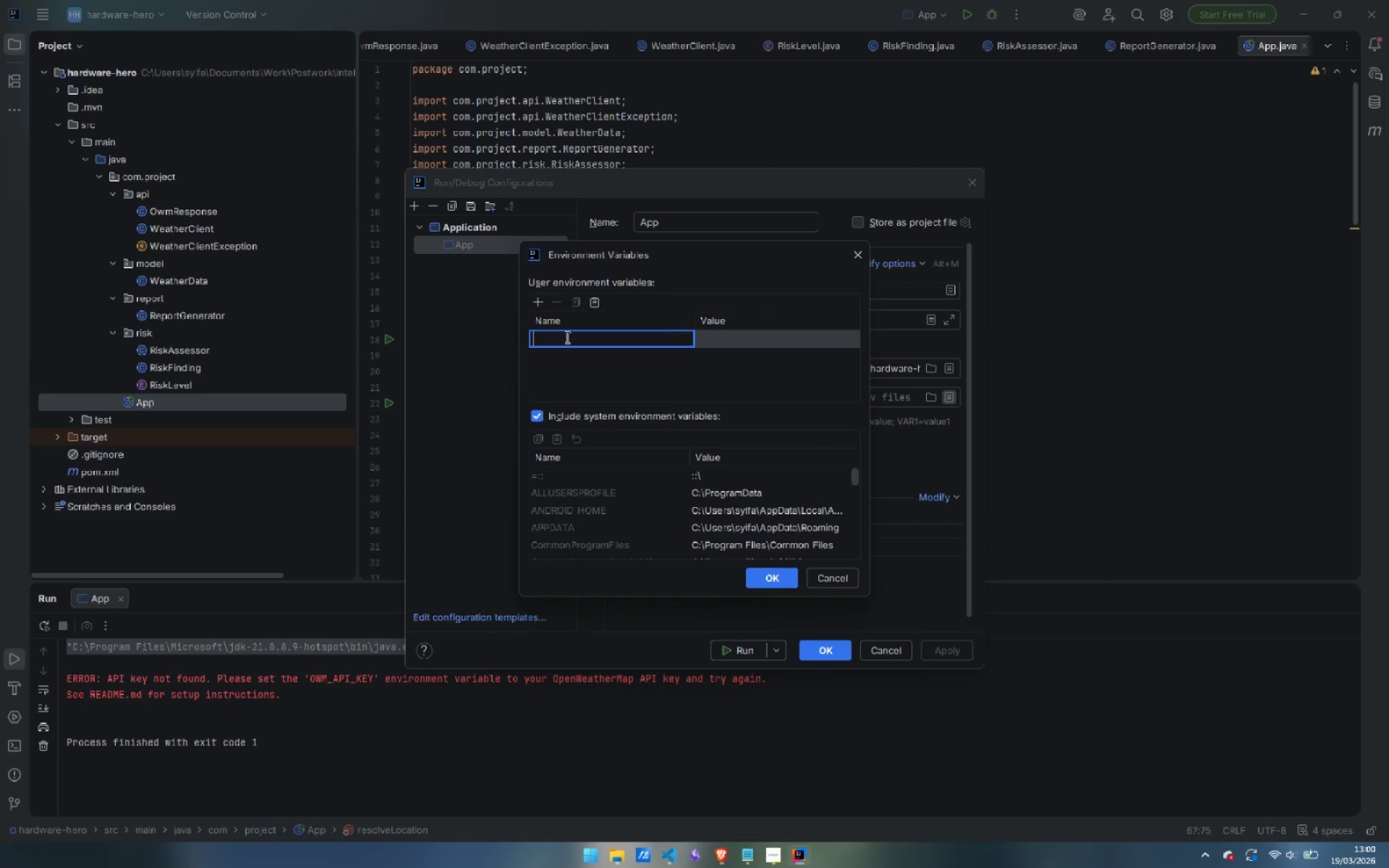 
type(OWM_API_KEY)
 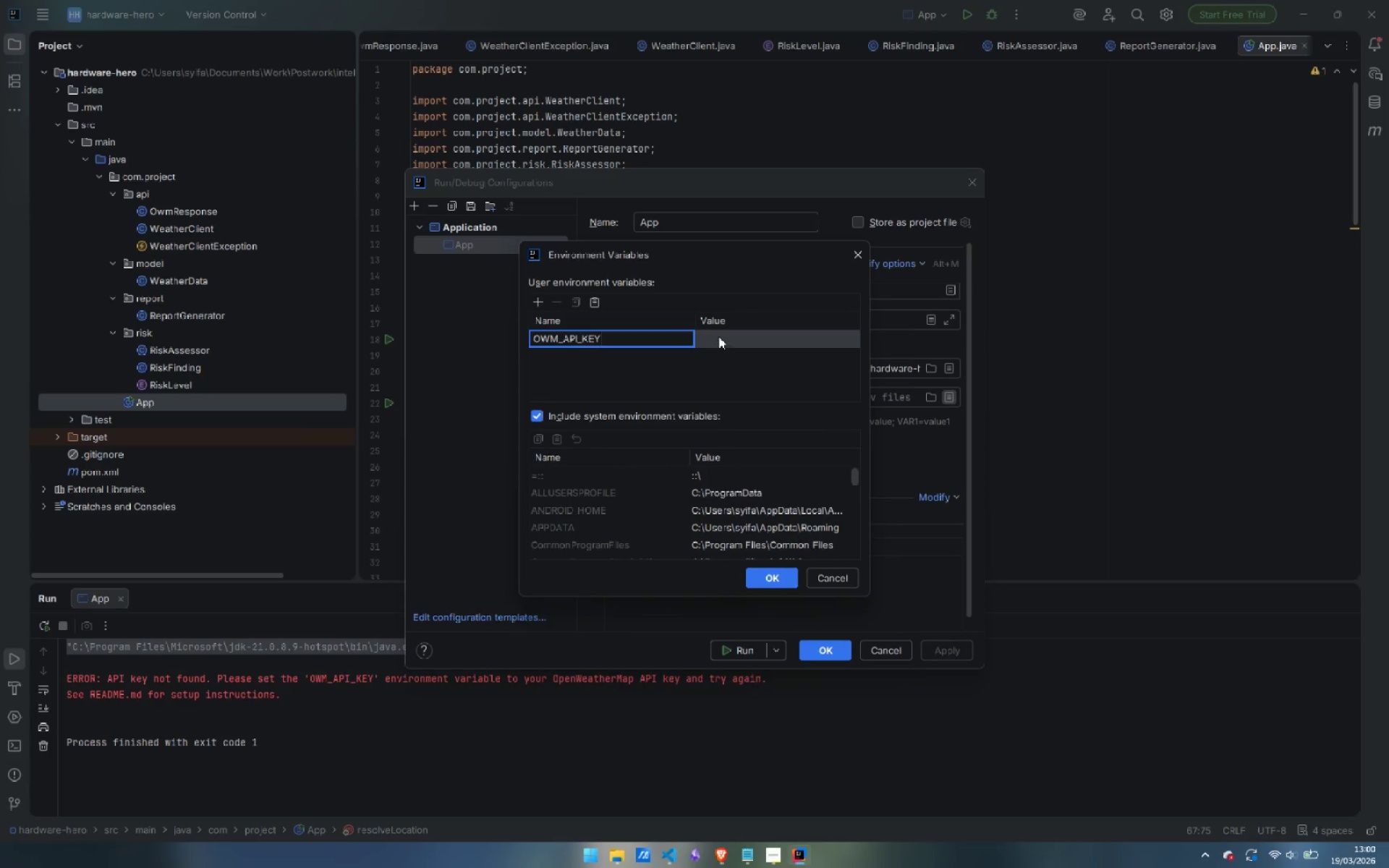 
double_click([718, 336])
 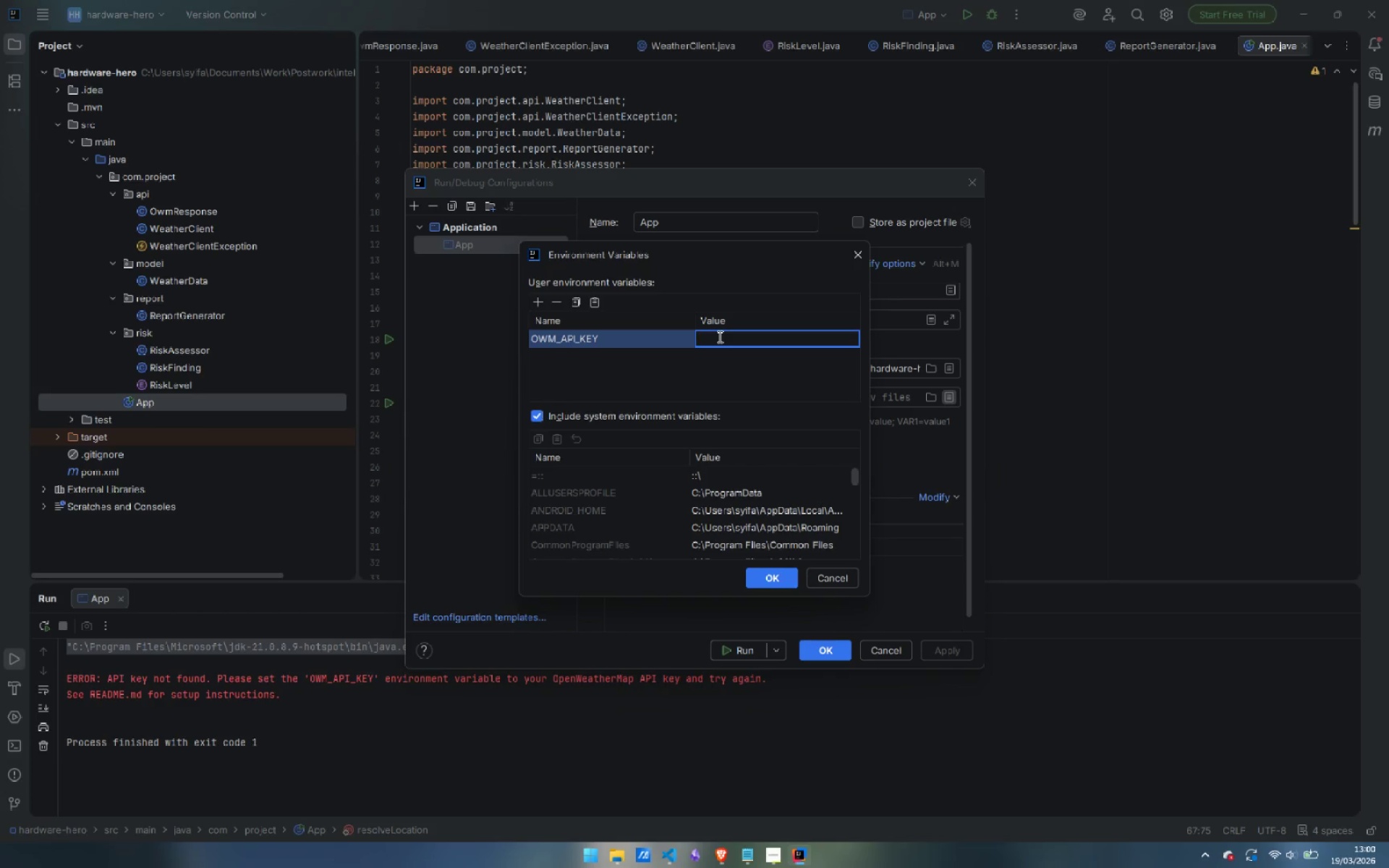 
key(Control+ControlLeft)
 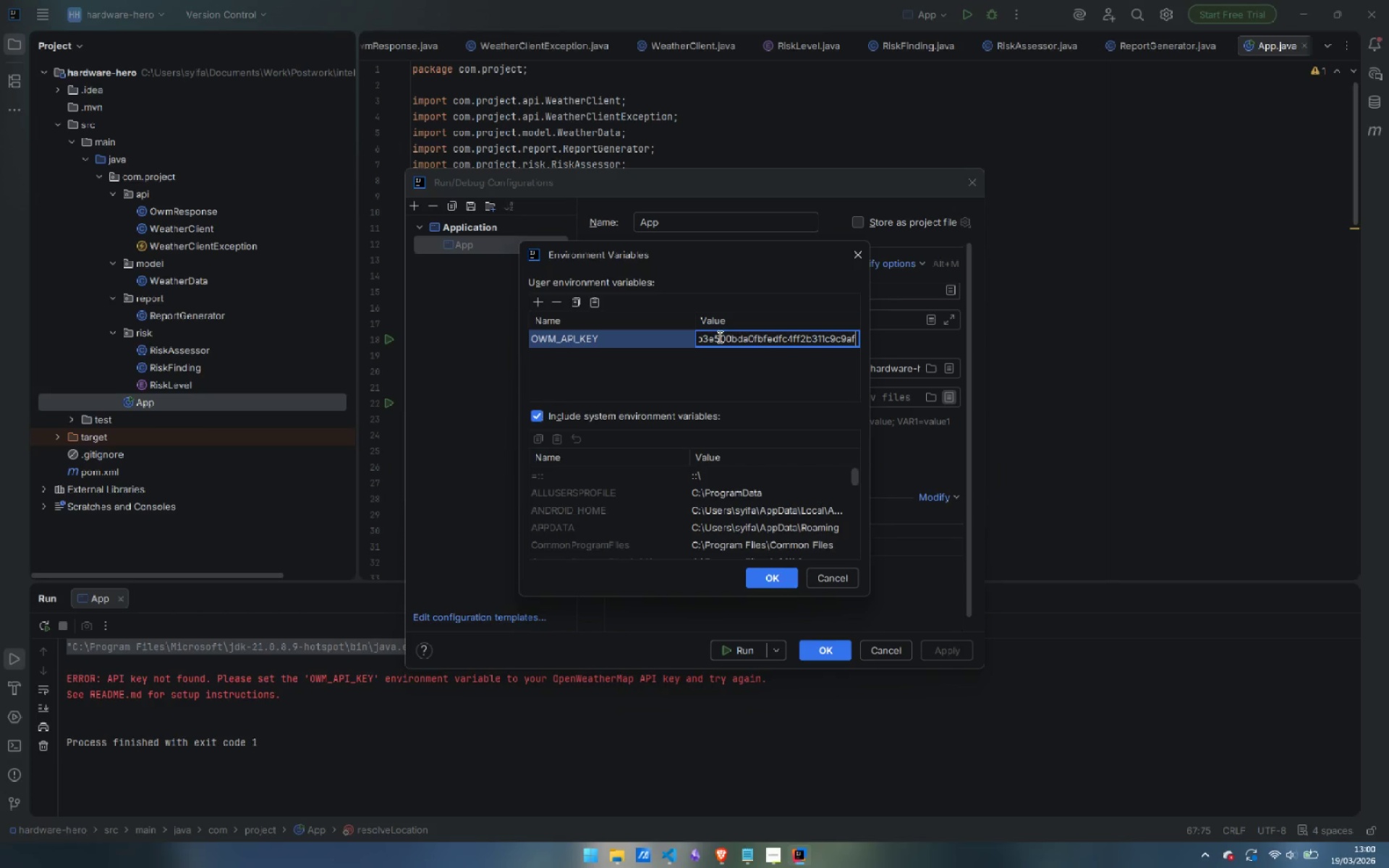 
key(Control+V)
 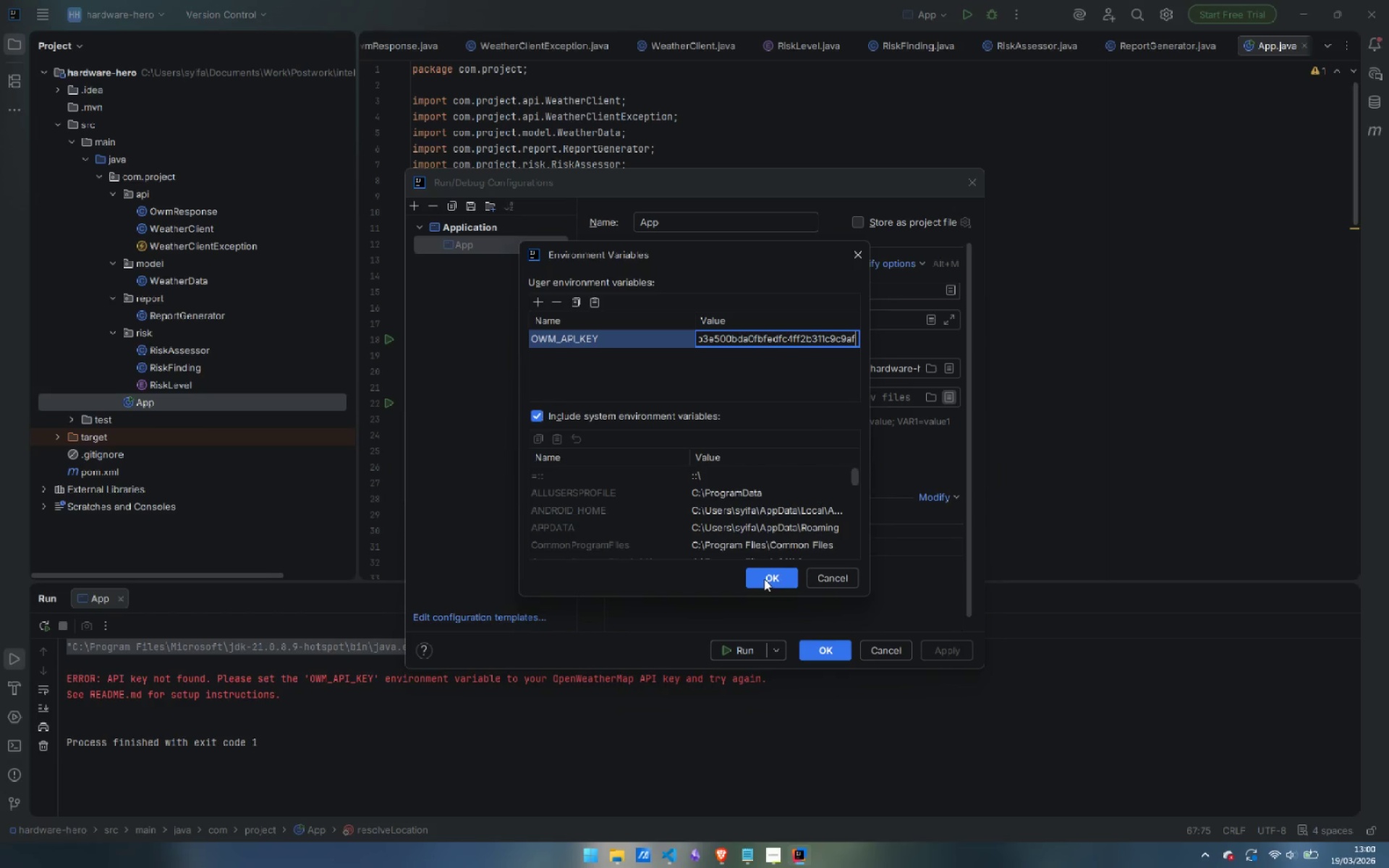 
left_click([764, 579])
 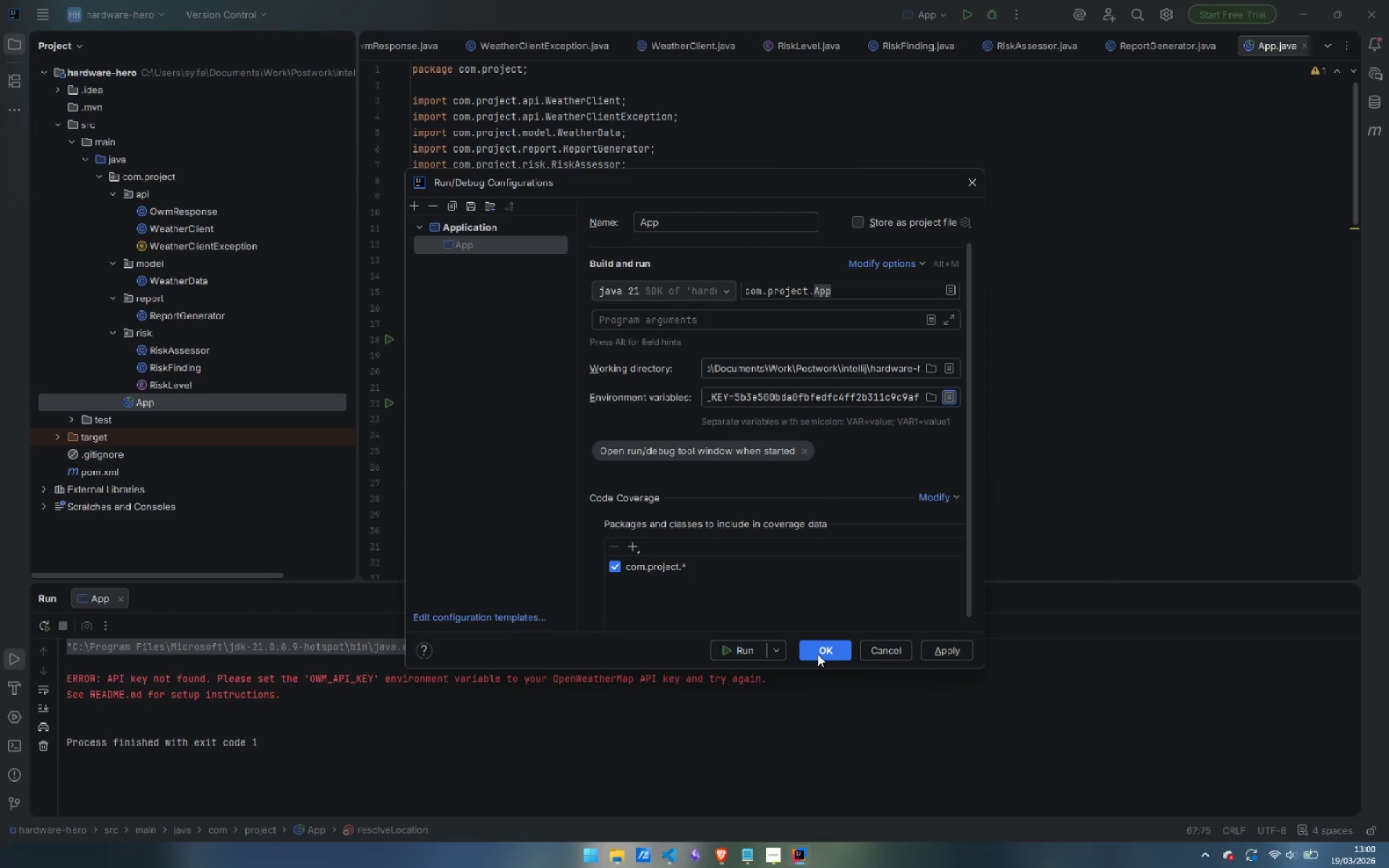 
left_click([824, 646])
 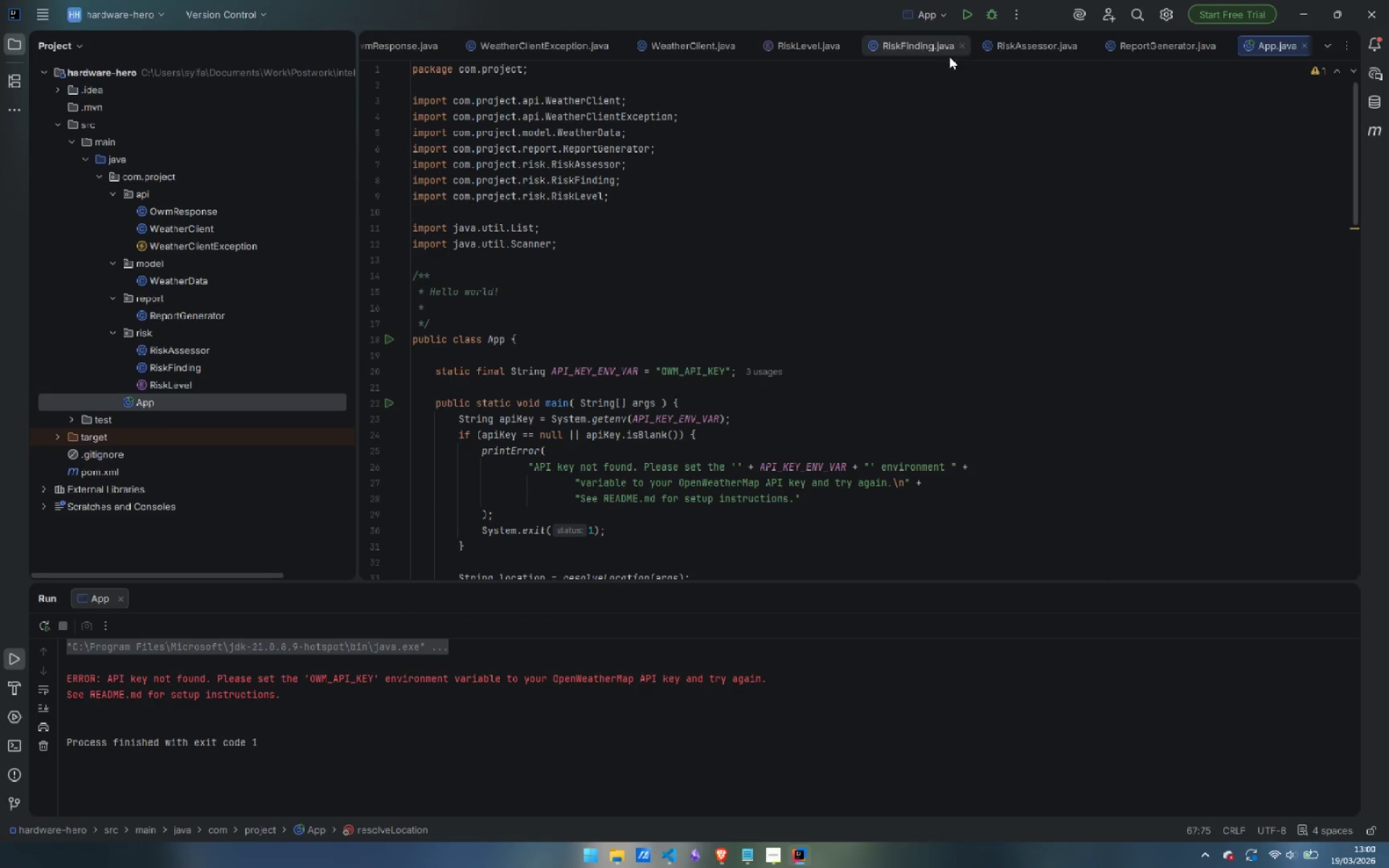 
left_click([970, 12])
 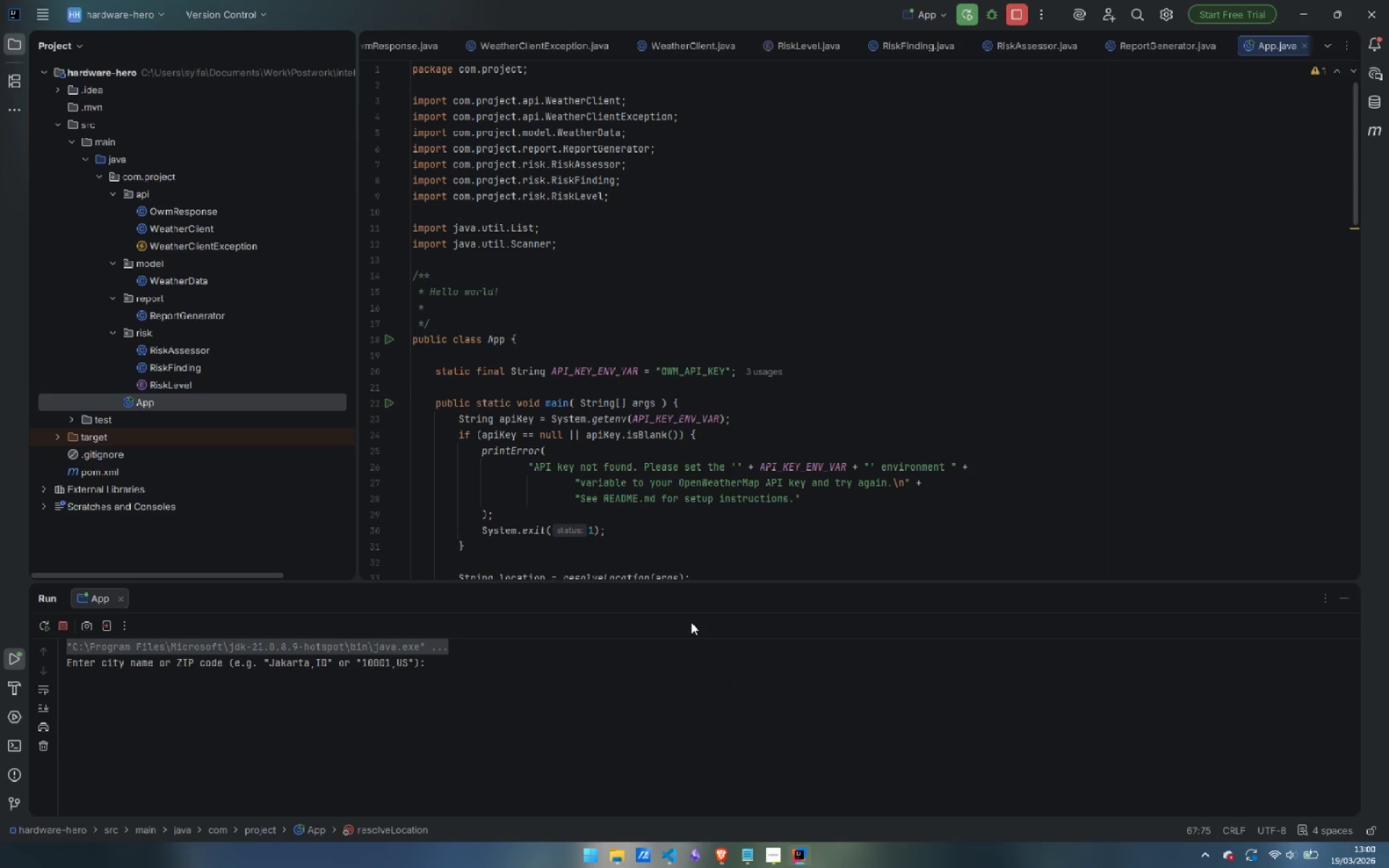 
left_click([496, 697])
 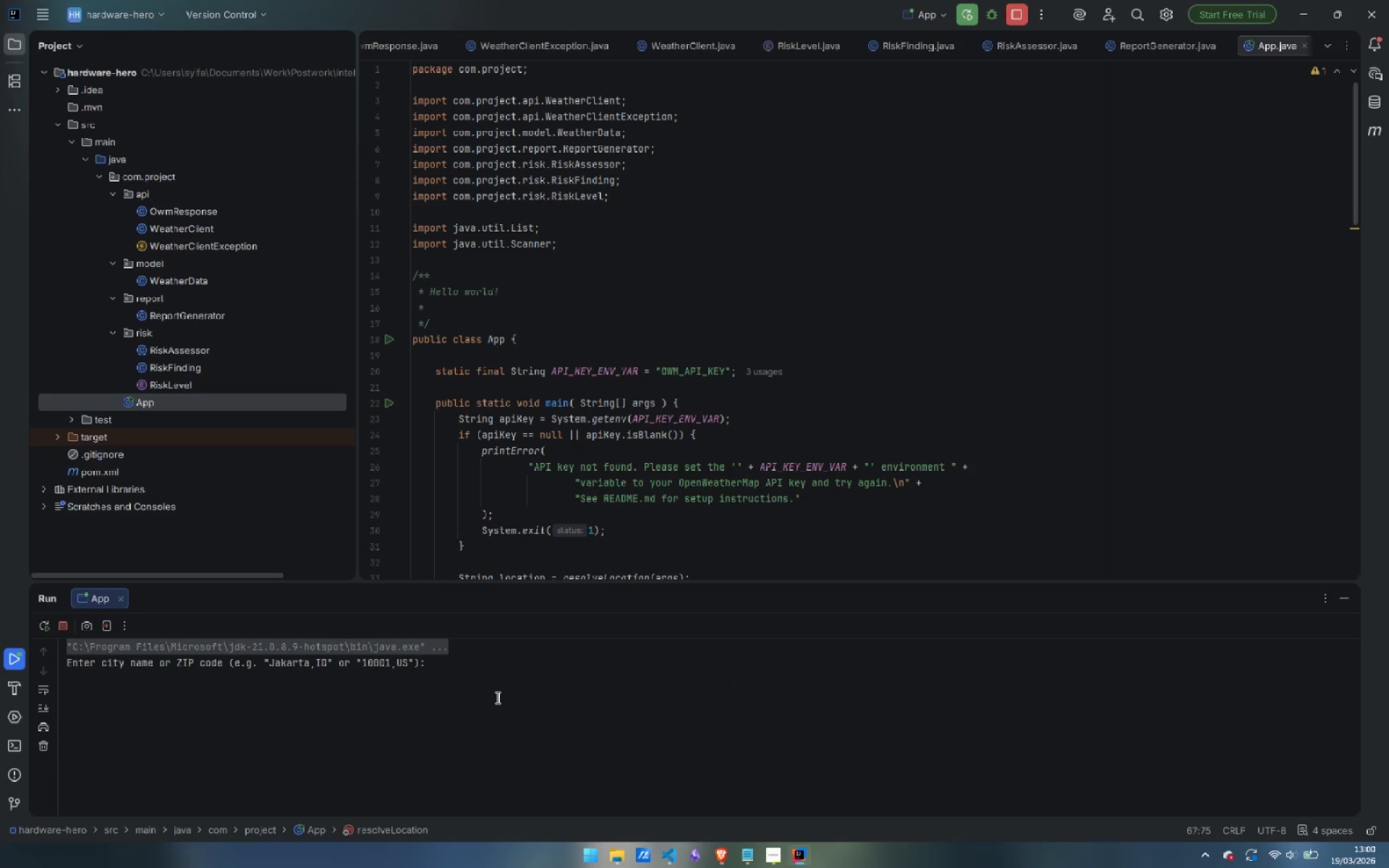 
type(Jakarta,ID)
 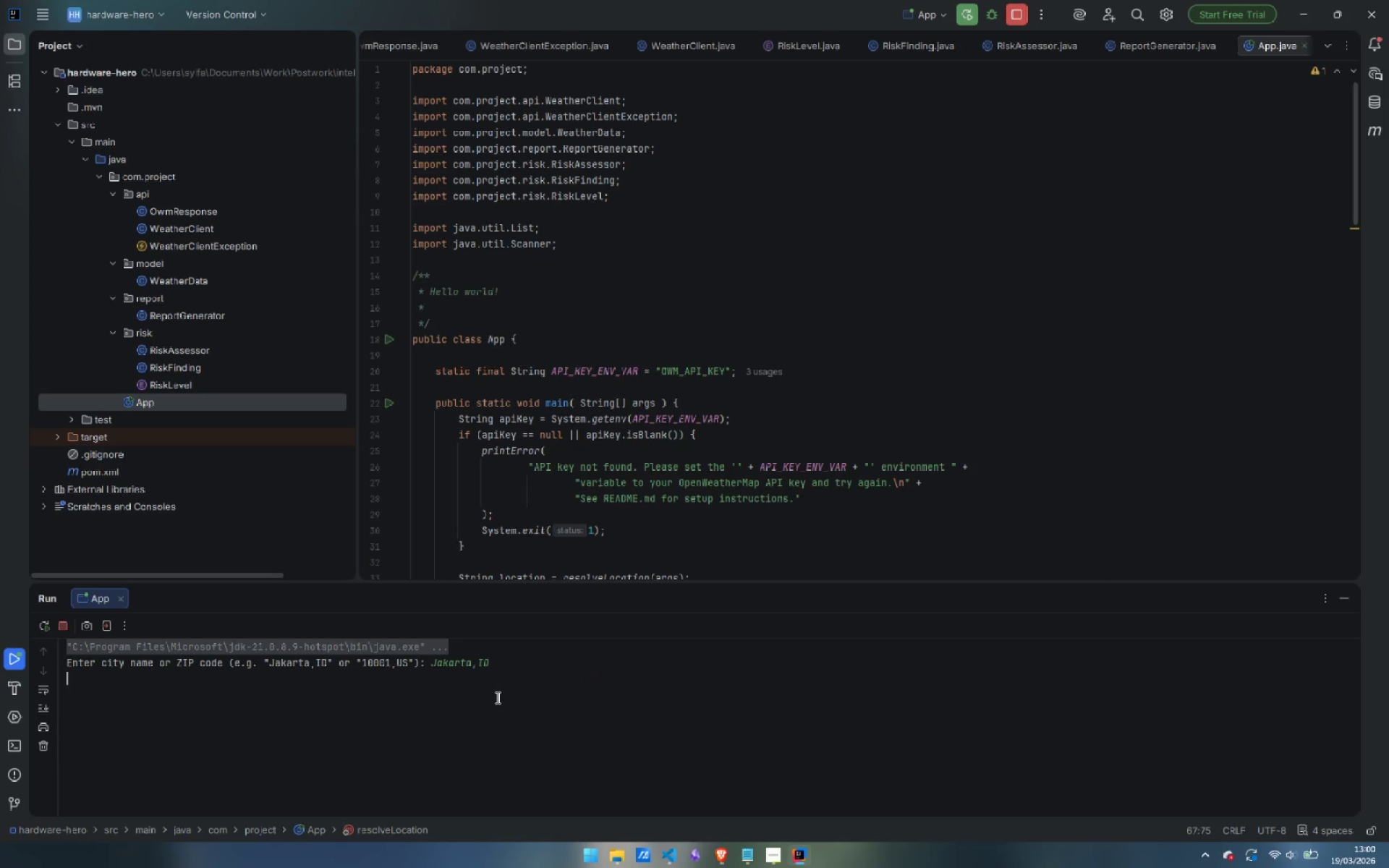 
key(Enter)
 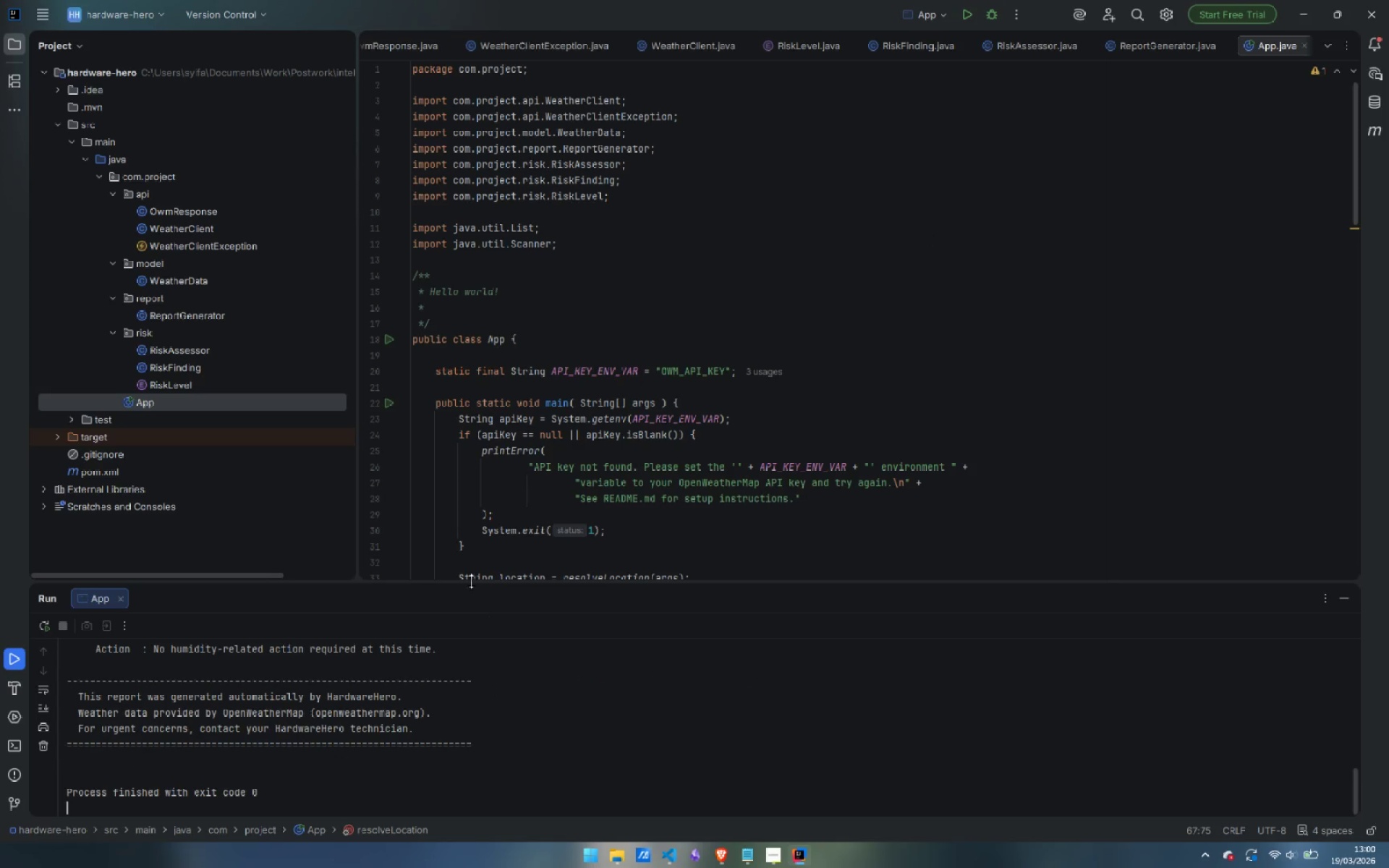 
left_click_drag(start_coordinate=[464, 582], to_coordinate=[474, 293])
 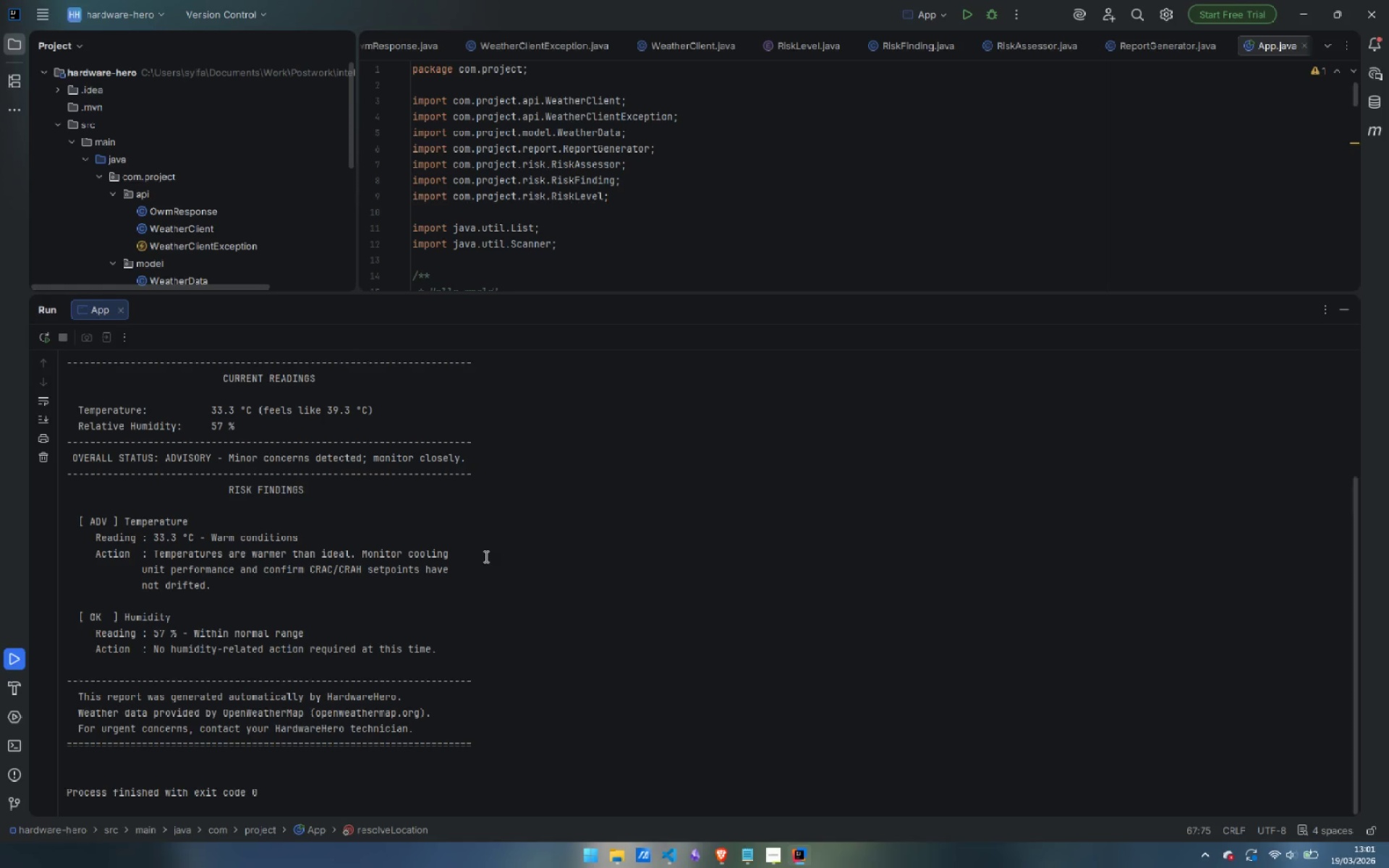 
wait(18.33)
 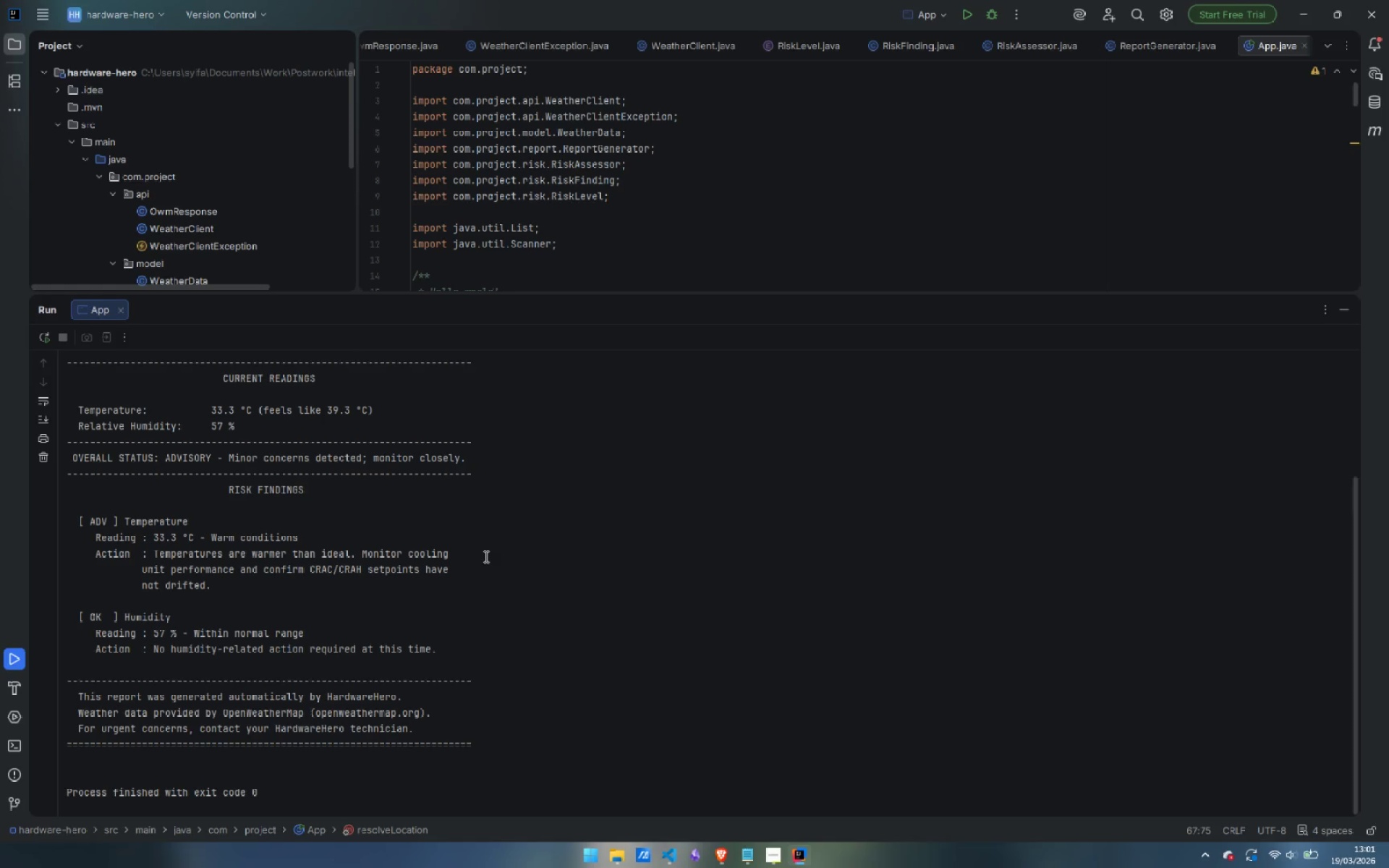 
scroll: coordinate [462, 634], scroll_direction: up, amount: 3.0
 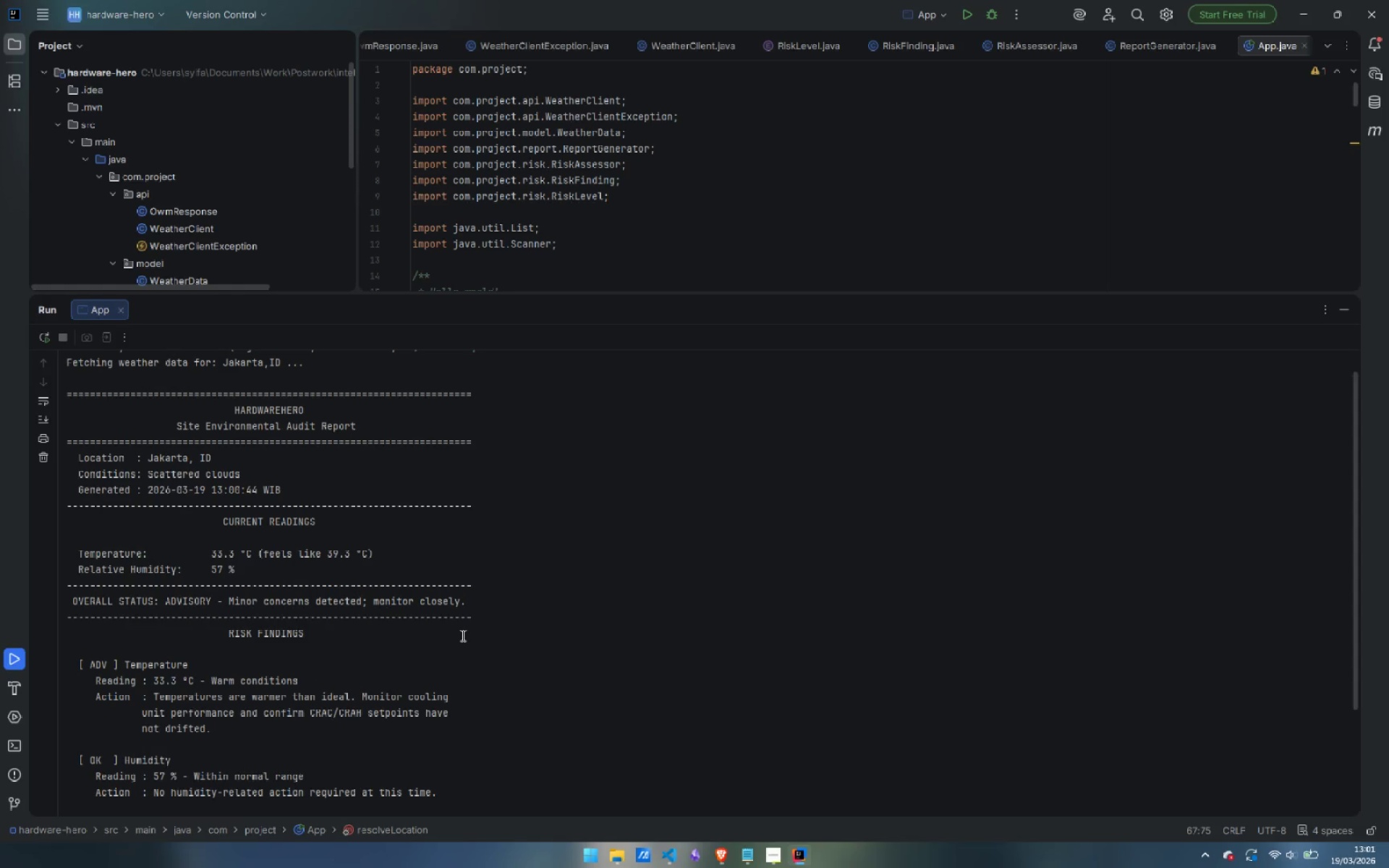 
wait(17.38)
 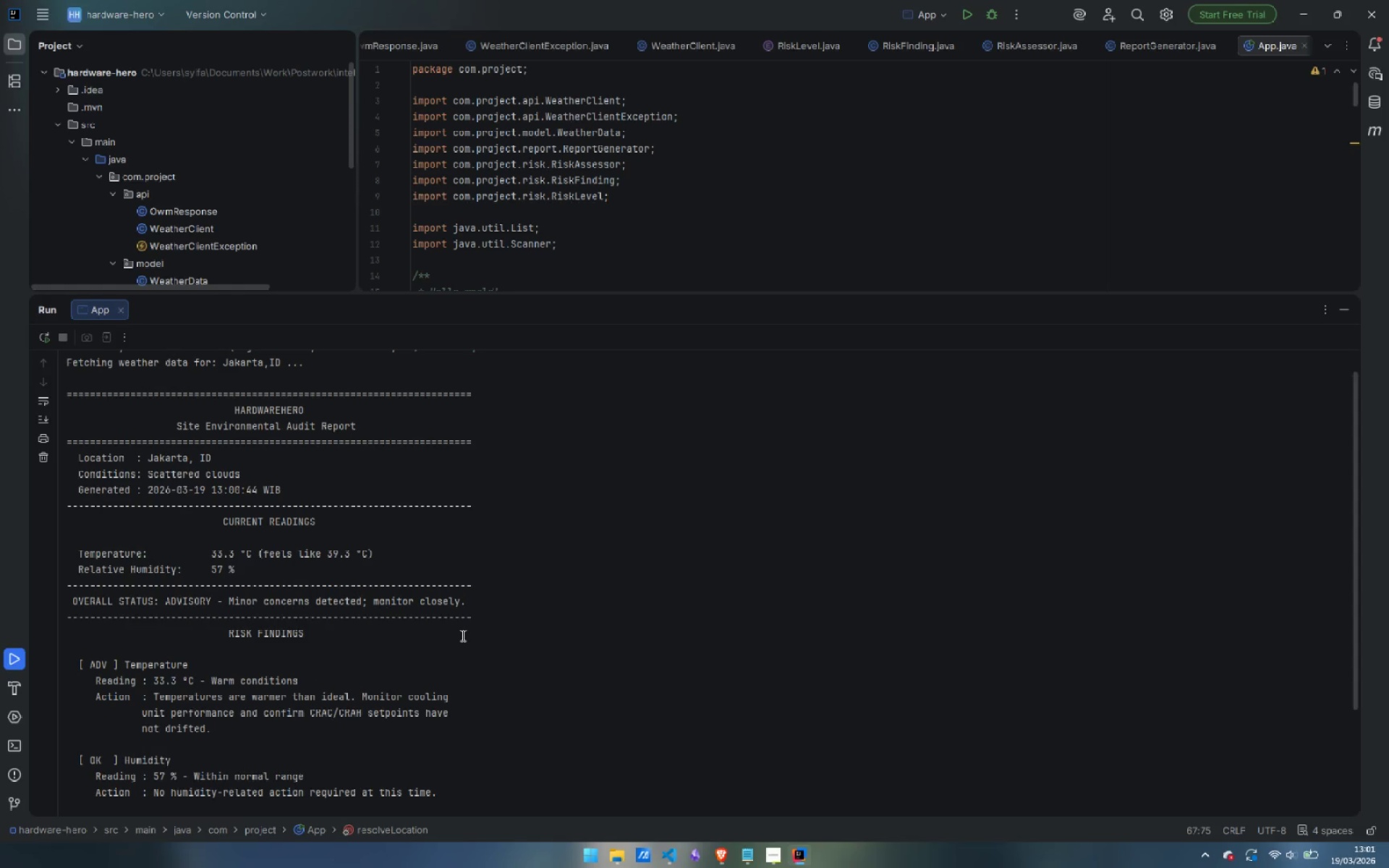 
scroll: coordinate [465, 584], scroll_direction: down, amount: 4.0
 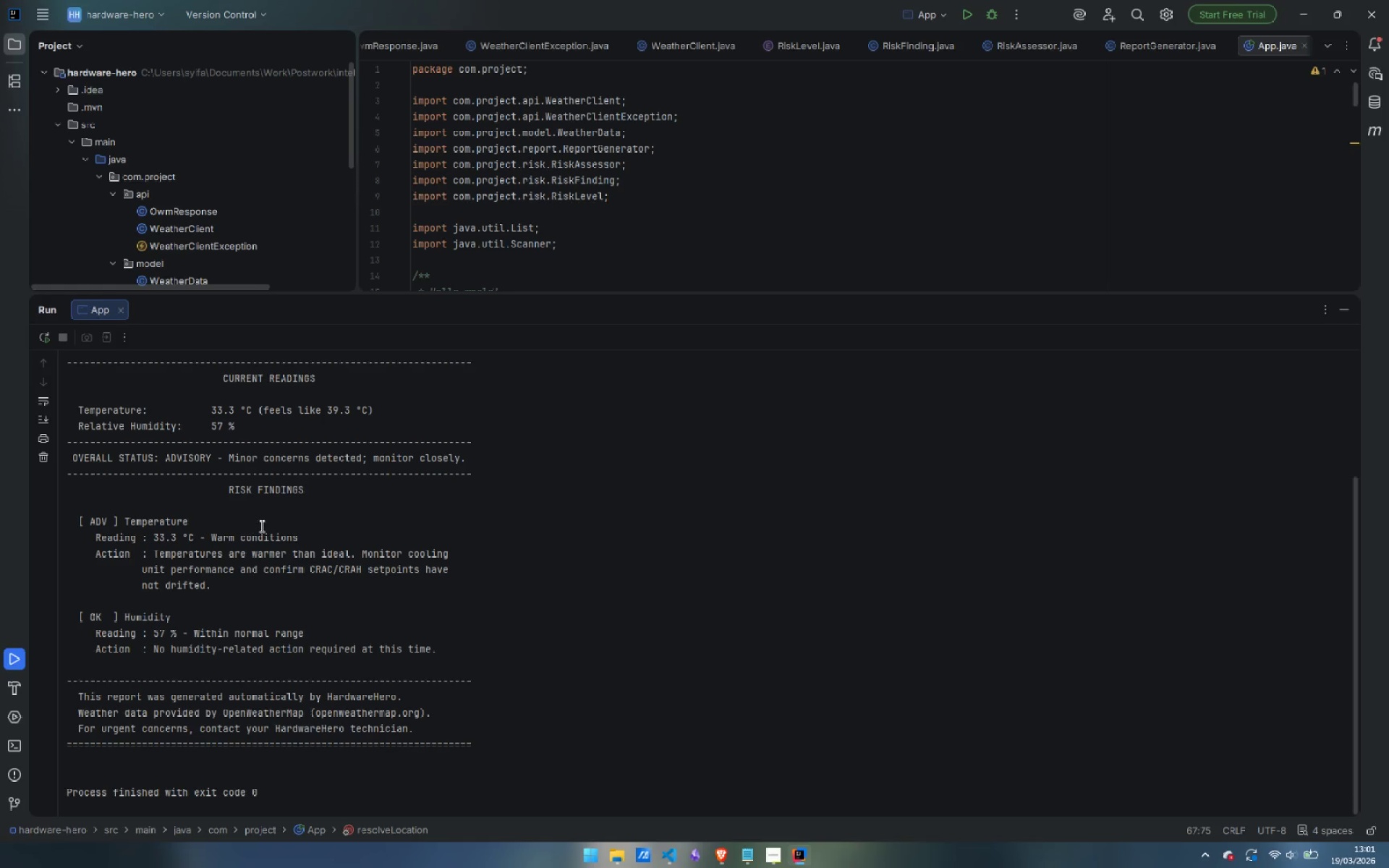 
wait(9.58)
 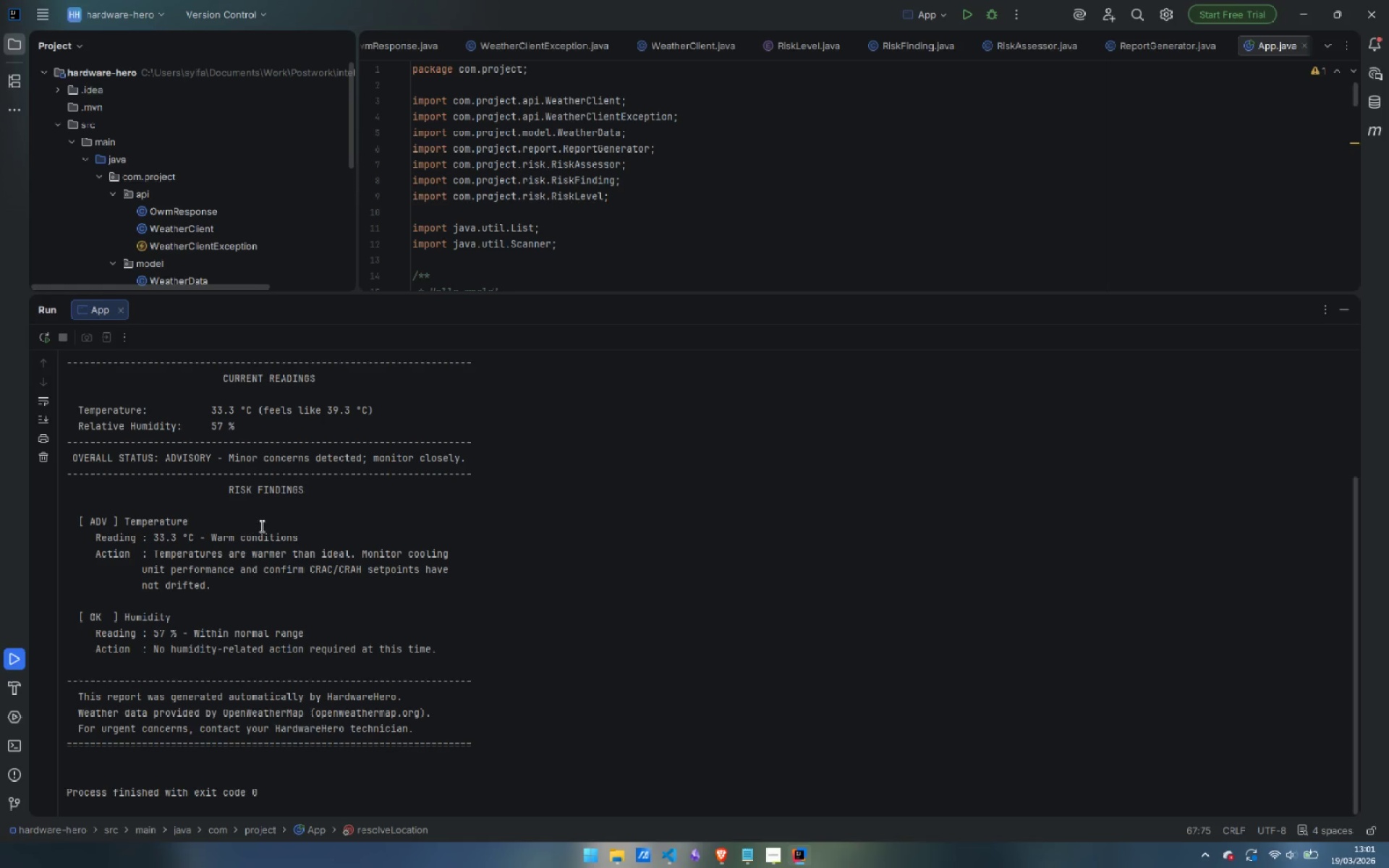 
scroll: coordinate [182, 558], scroll_direction: up, amount: 6.0
 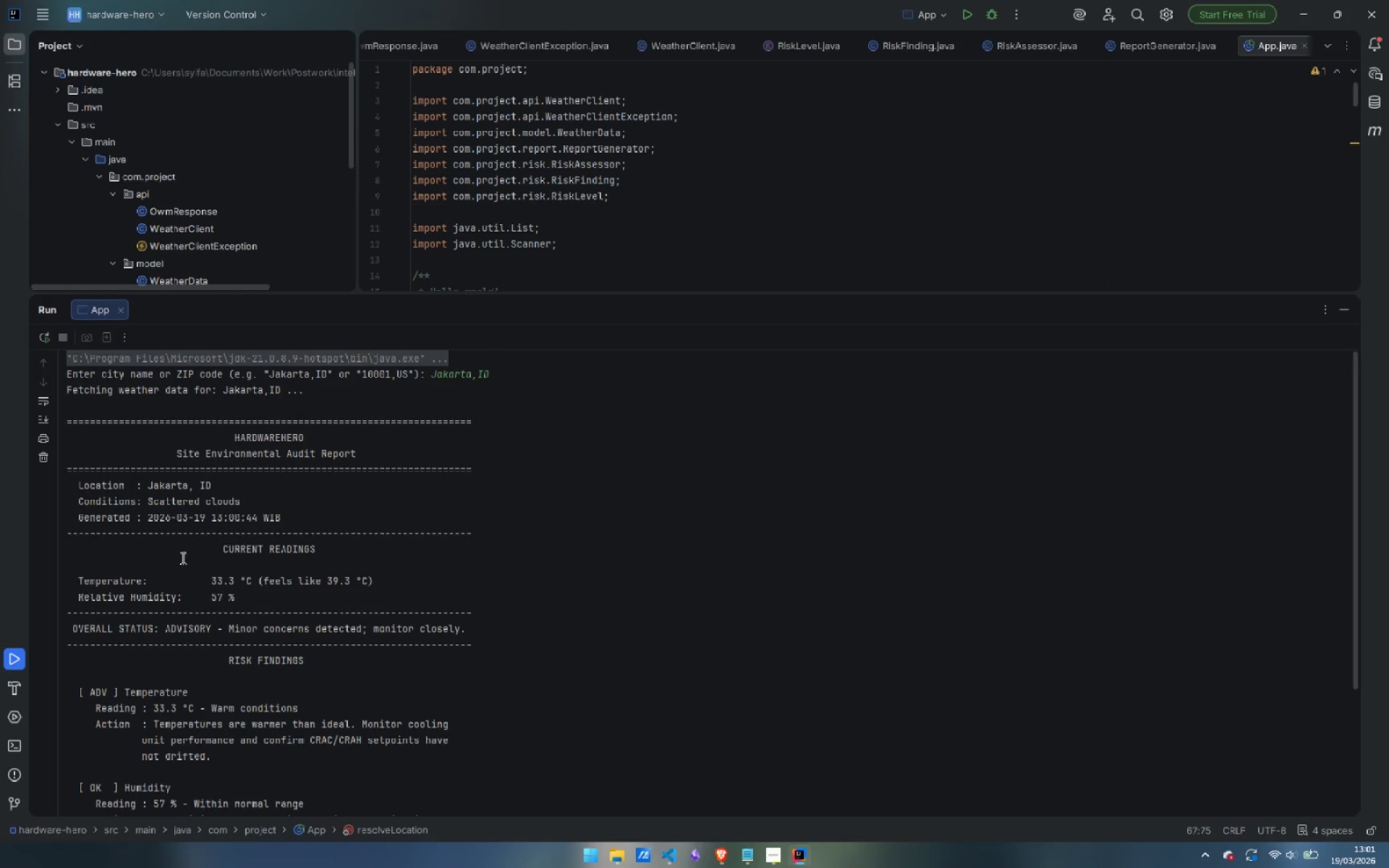 
scroll: coordinate [186, 561], scroll_direction: down, amount: 7.0
 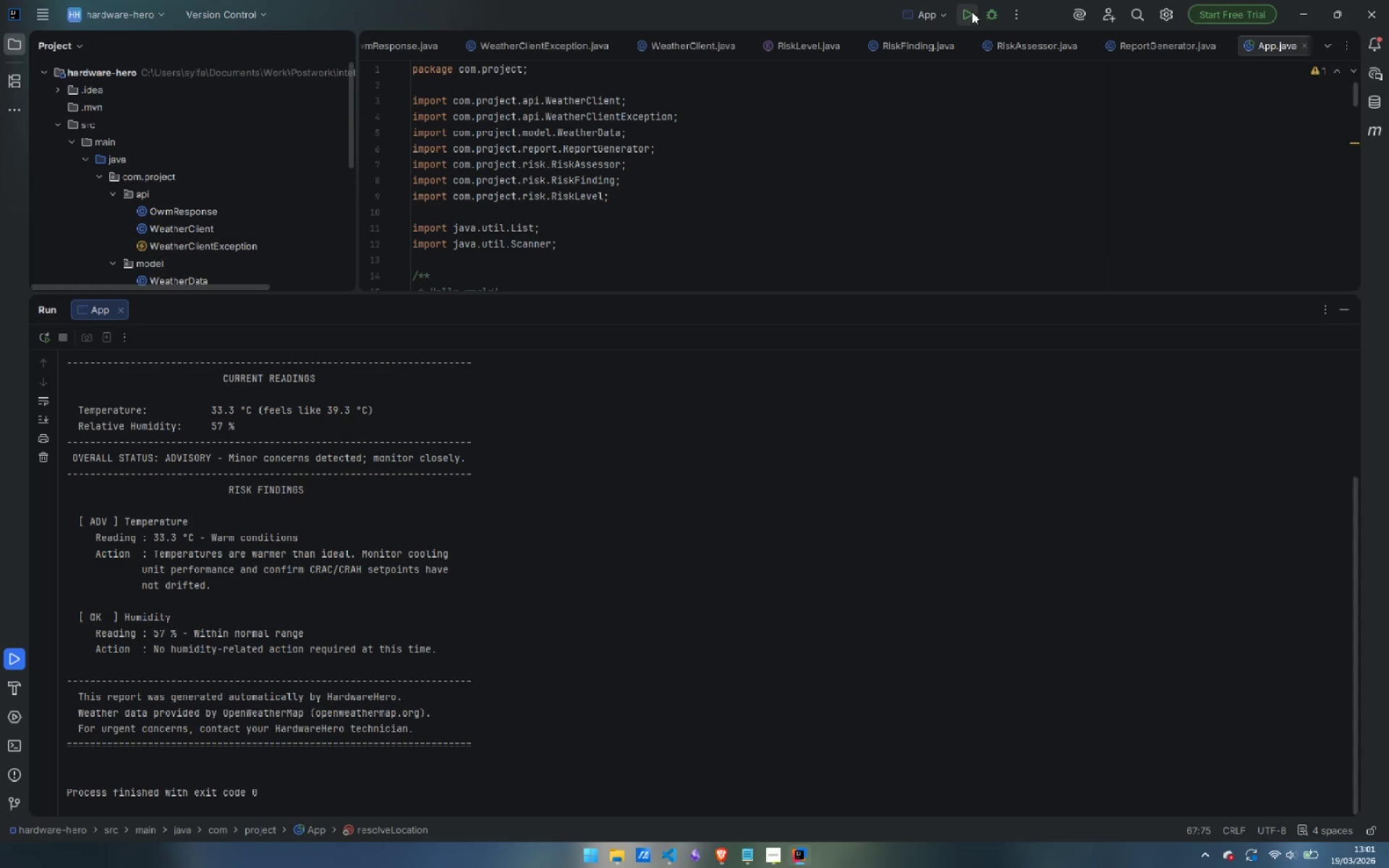 
left_click([966, 17])
 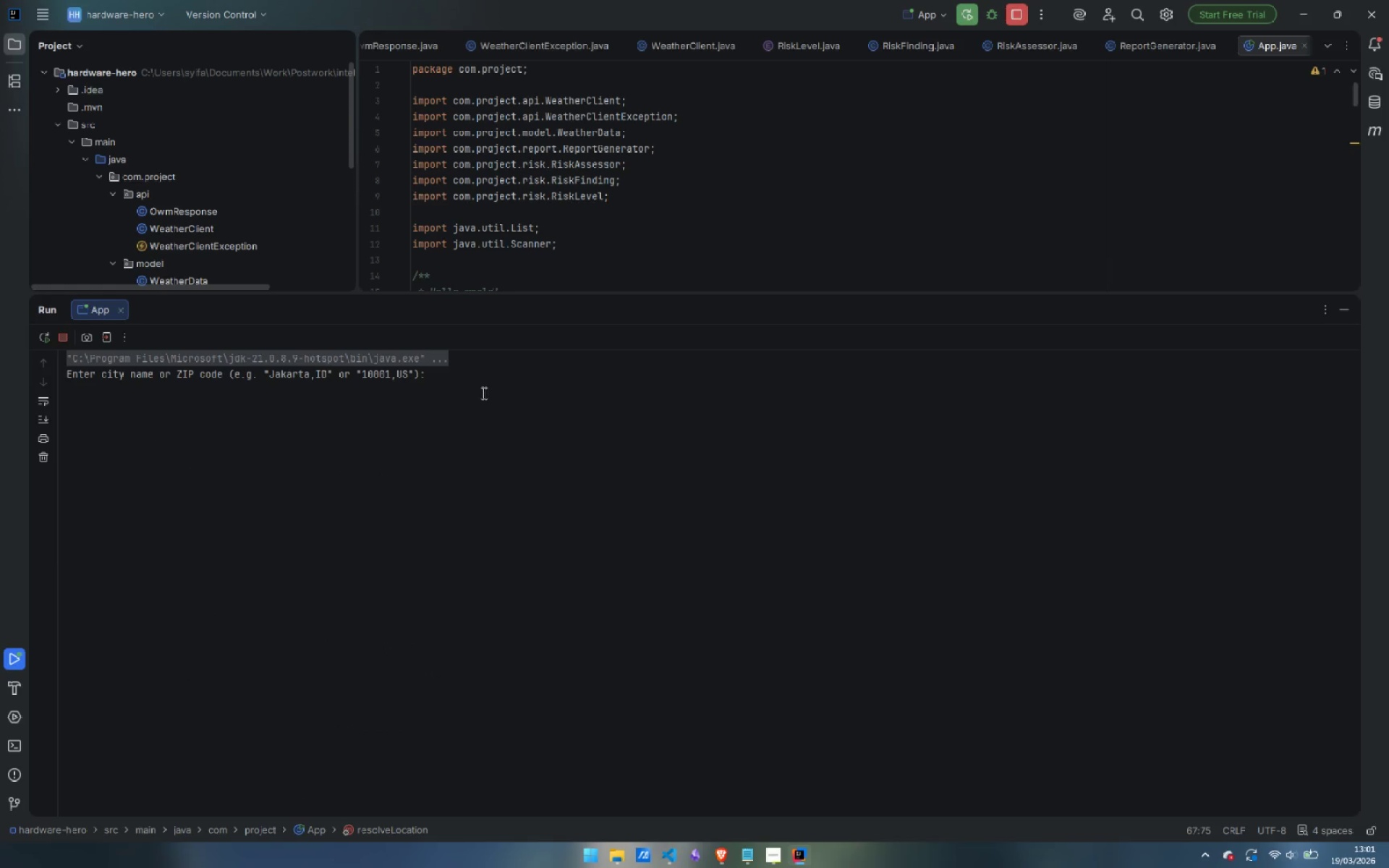 
left_click([485, 403])
 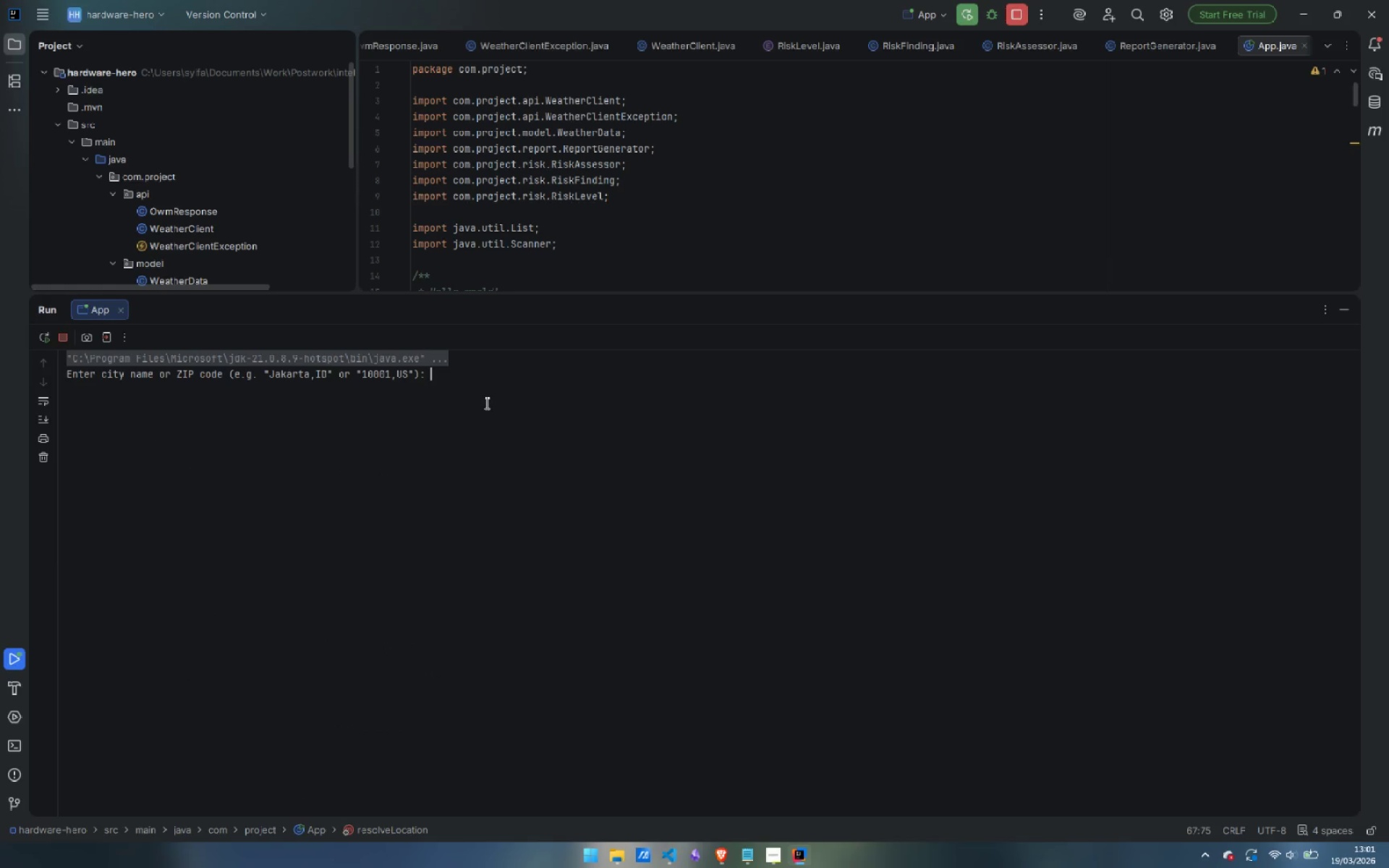 
type(Tangerang, )
key(Backspace)
type(ID)
 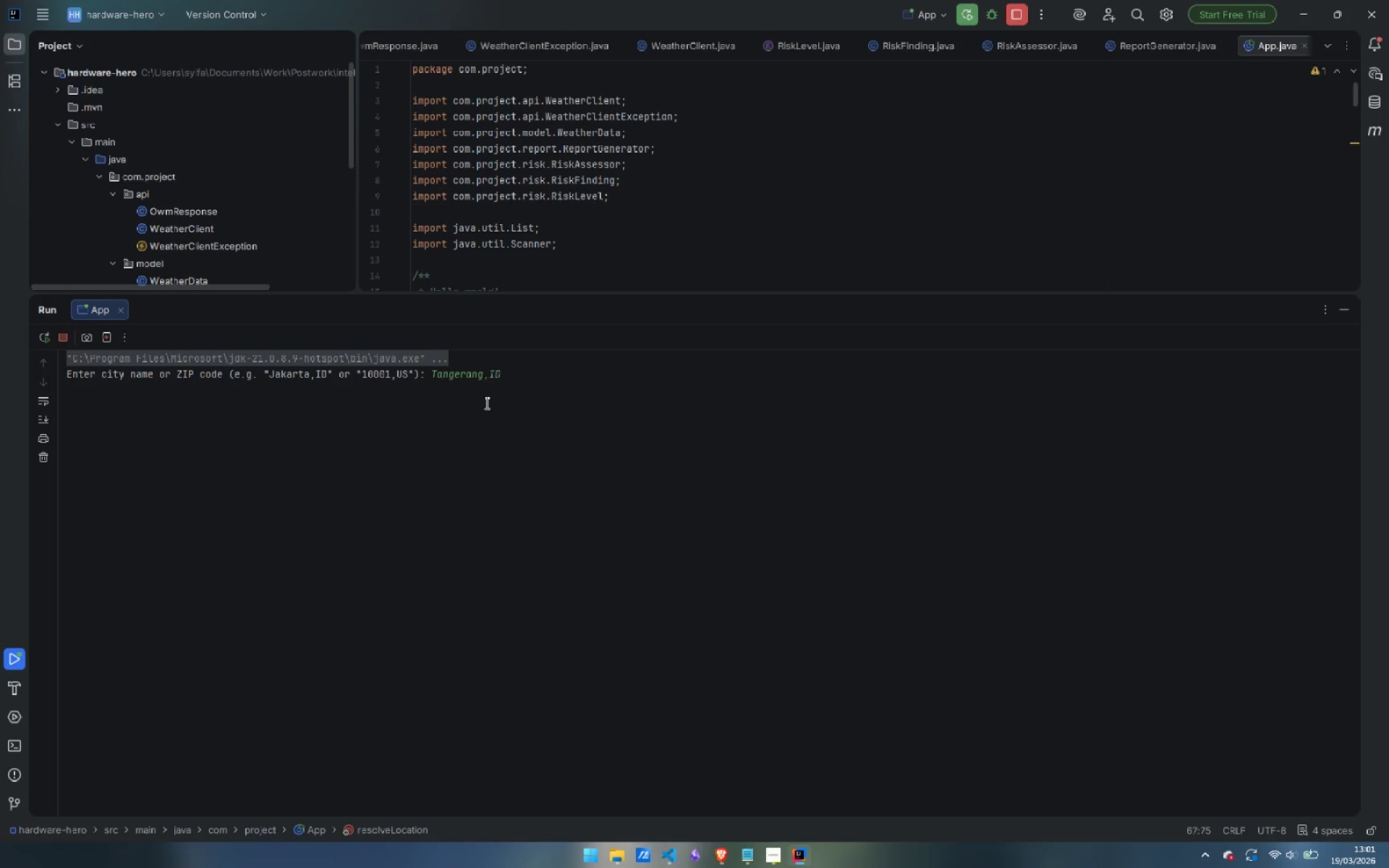 
key(Enter)
 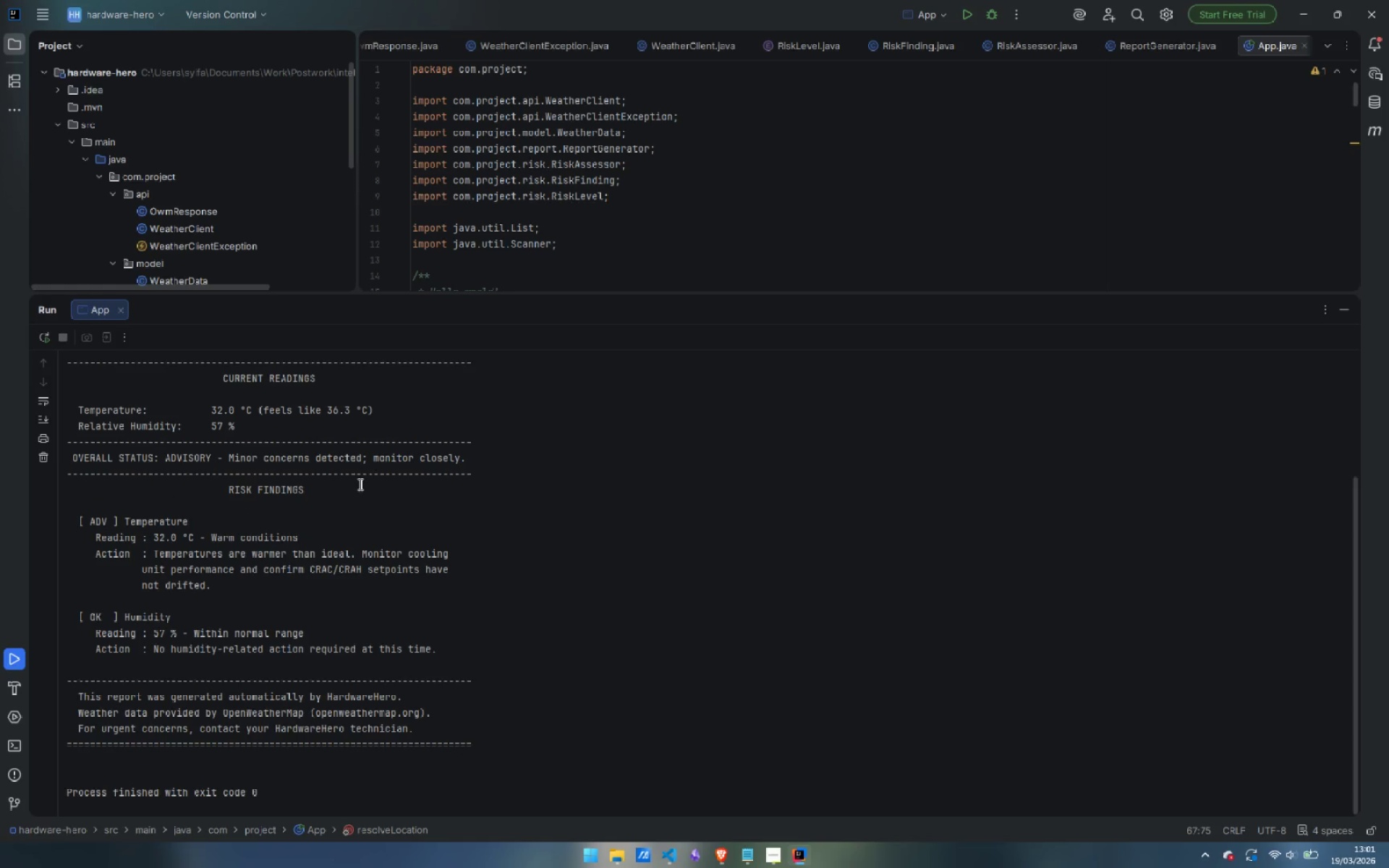 
scroll: coordinate [345, 478], scroll_direction: up, amount: 2.0
 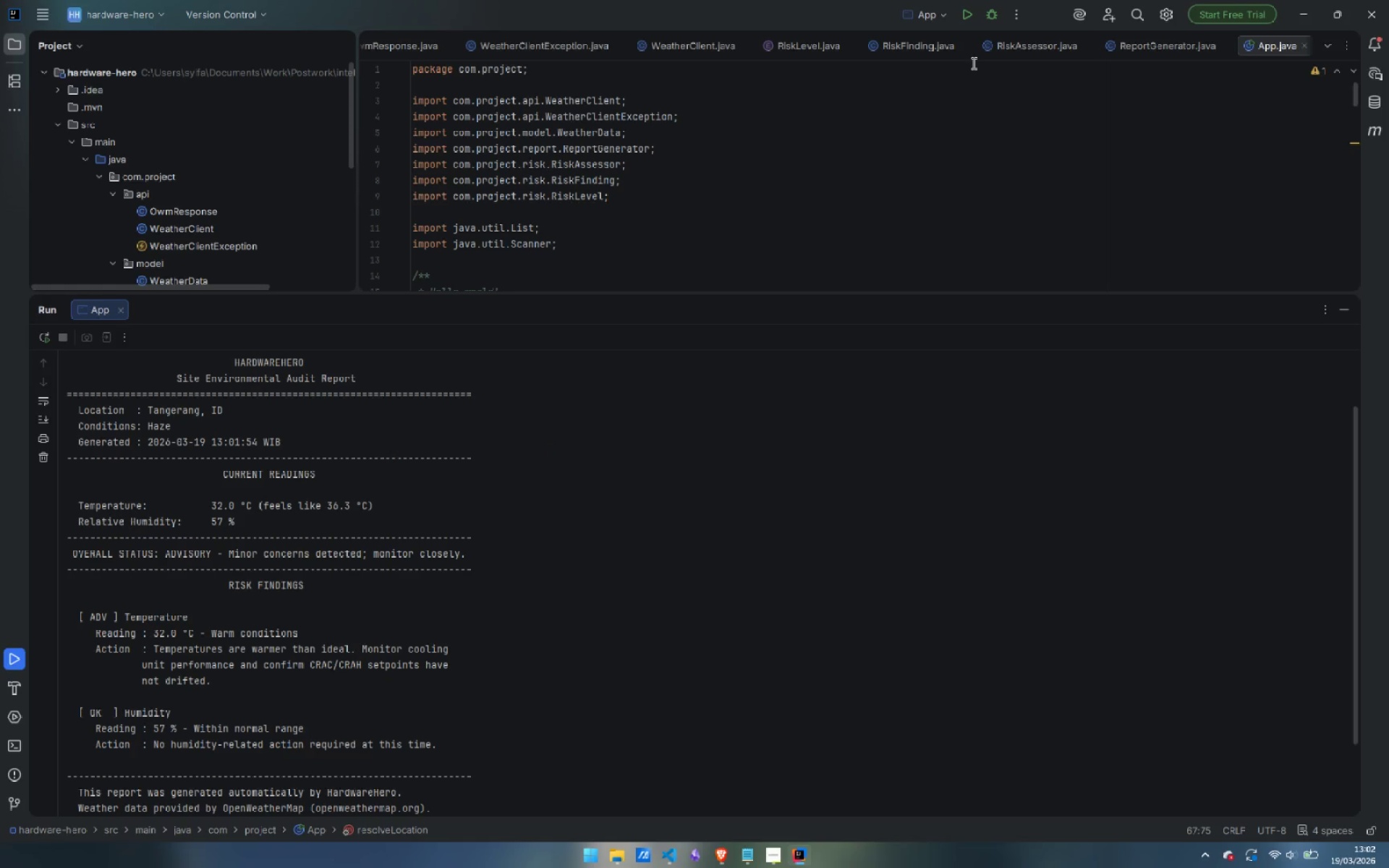 
left_click([967, 13])
 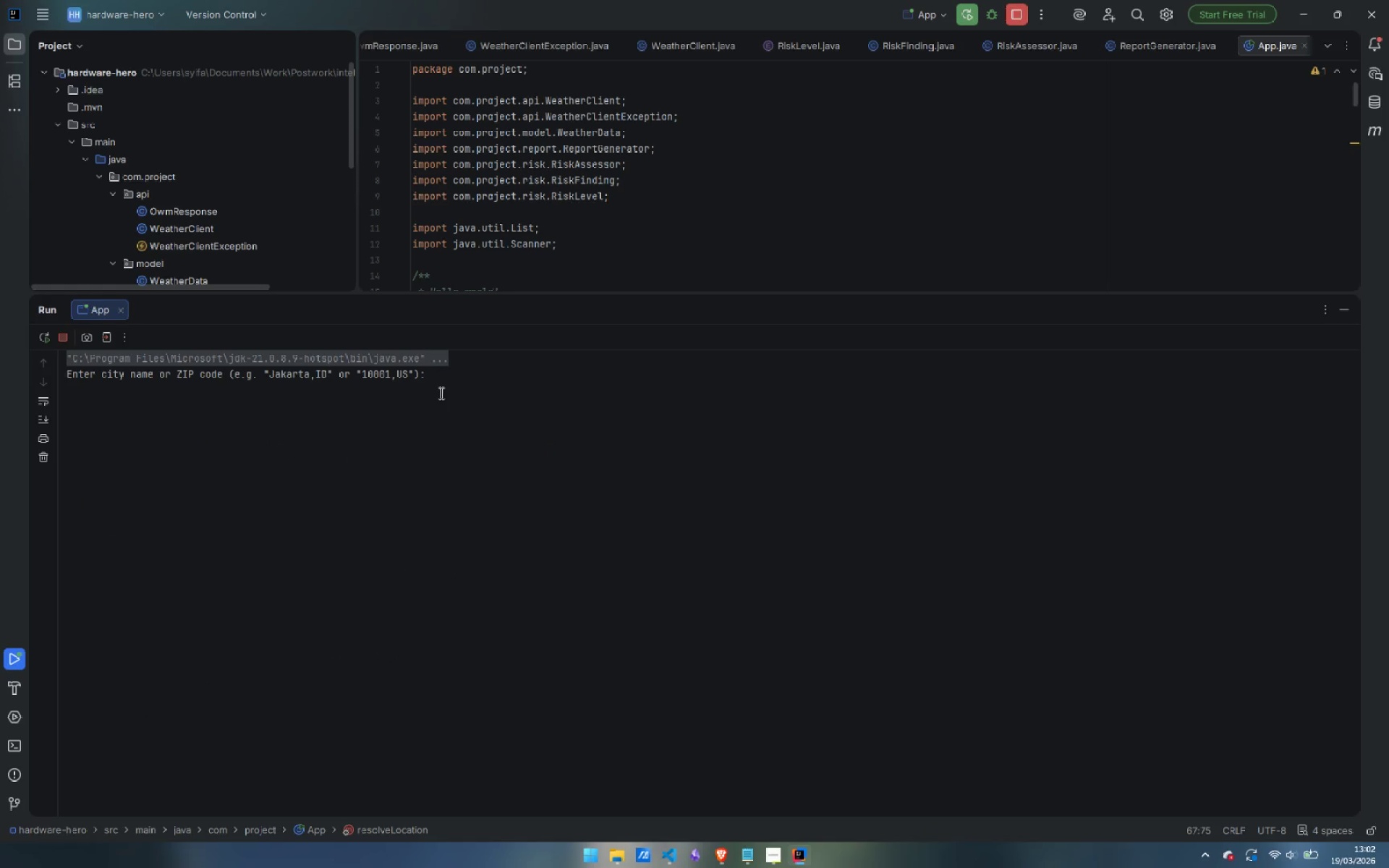 
type(Magelang,ID)
 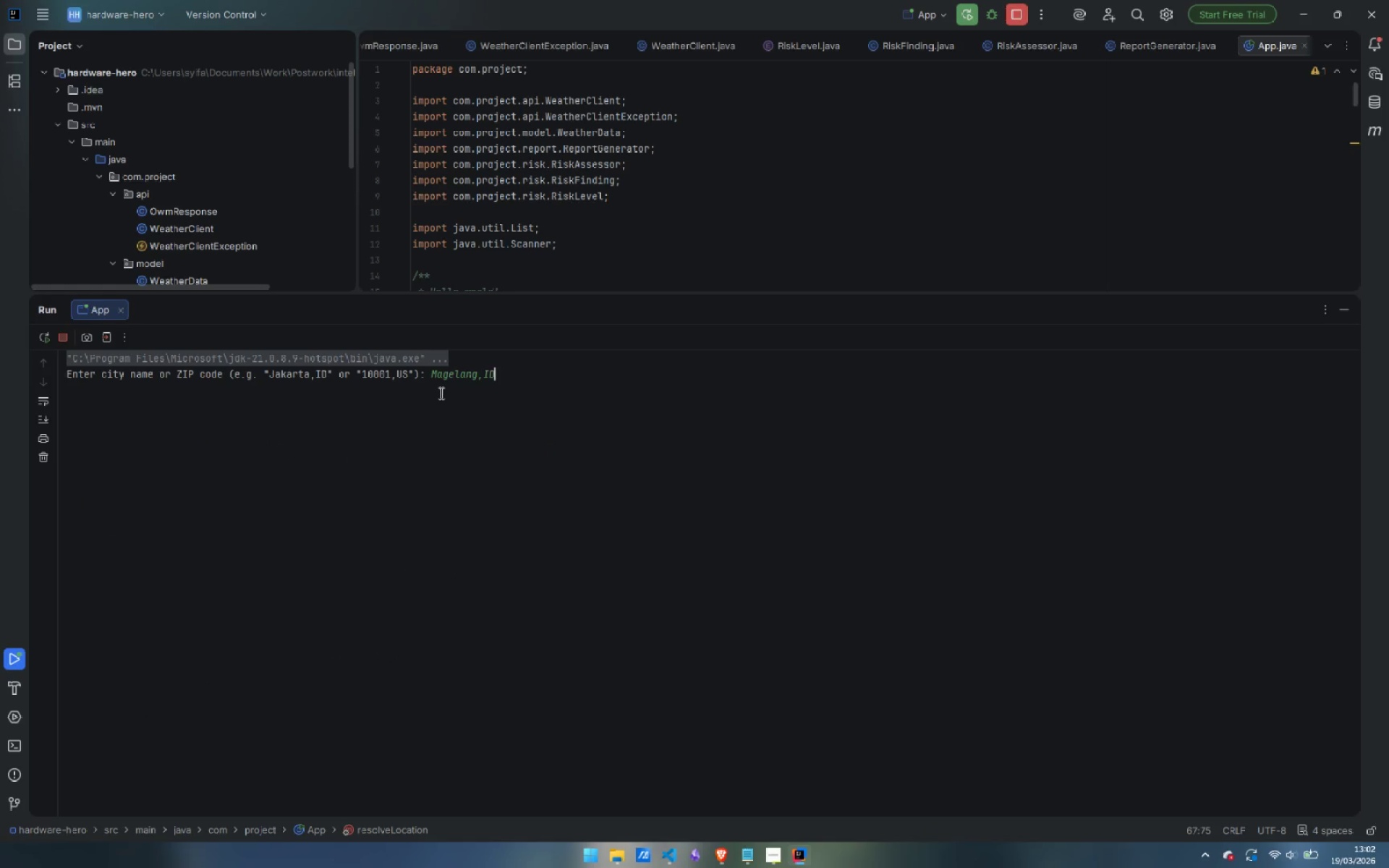 
key(Enter)
 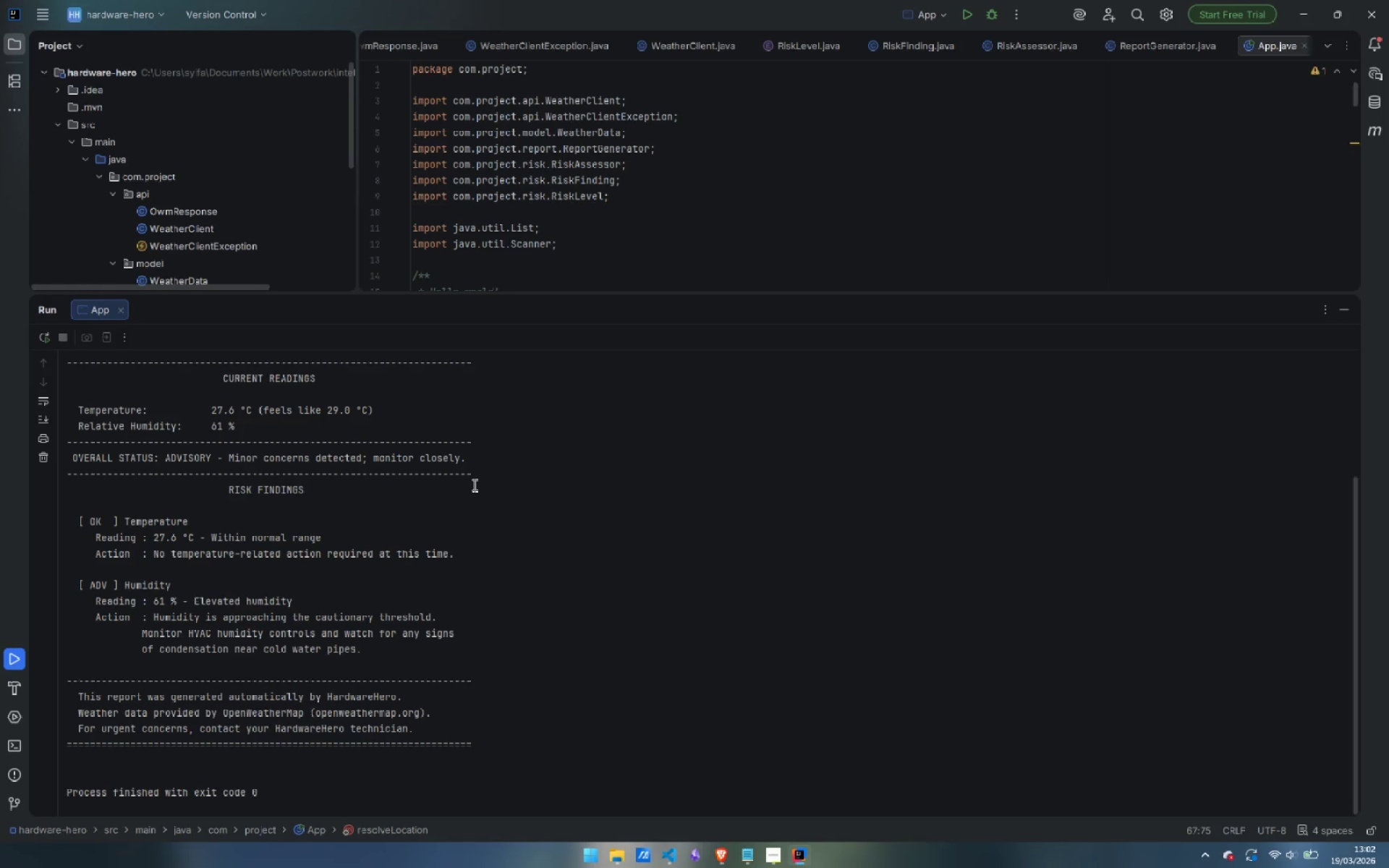 
wait(8.36)
 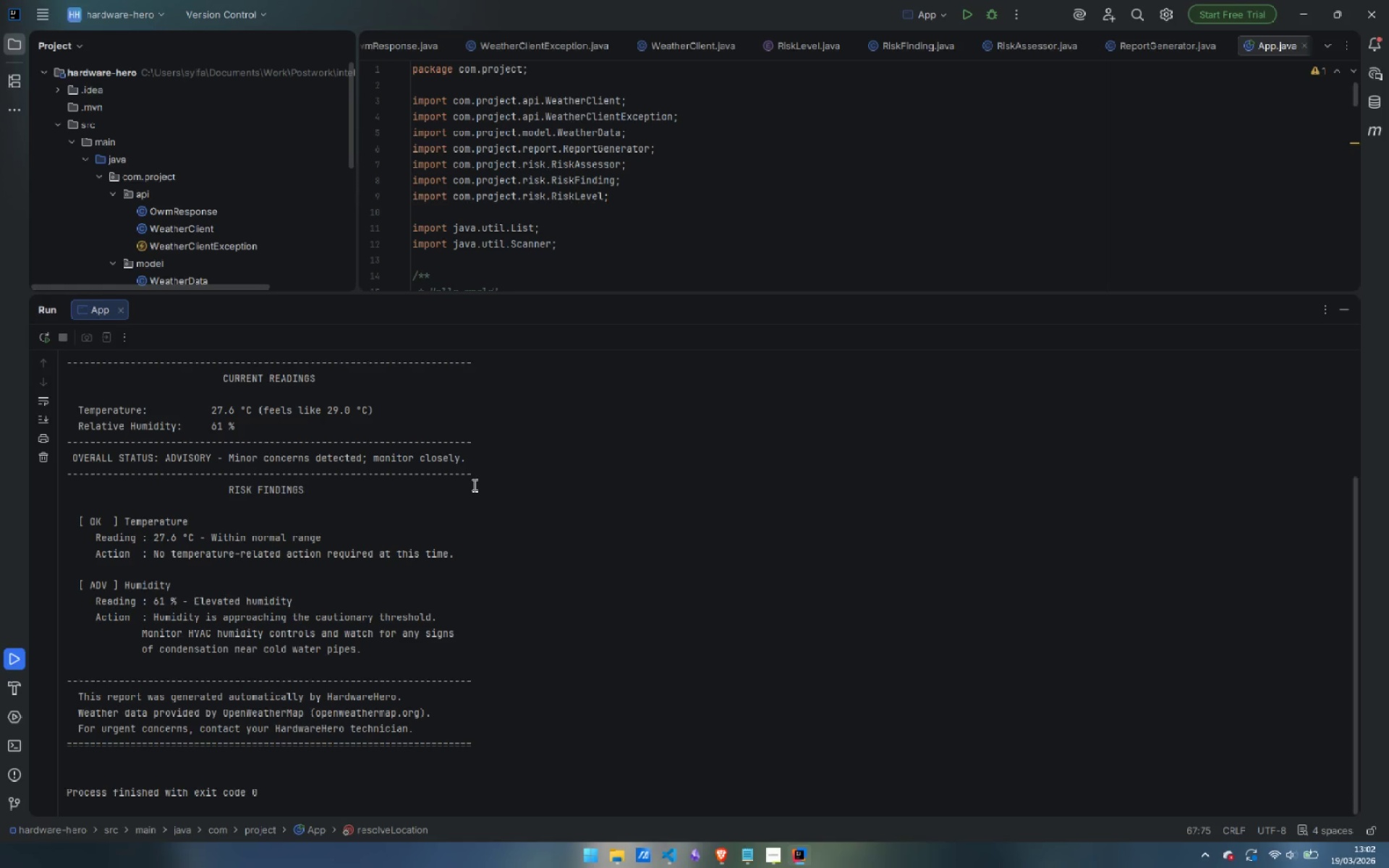 
scroll: coordinate [538, 521], scroll_direction: up, amount: 4.0
 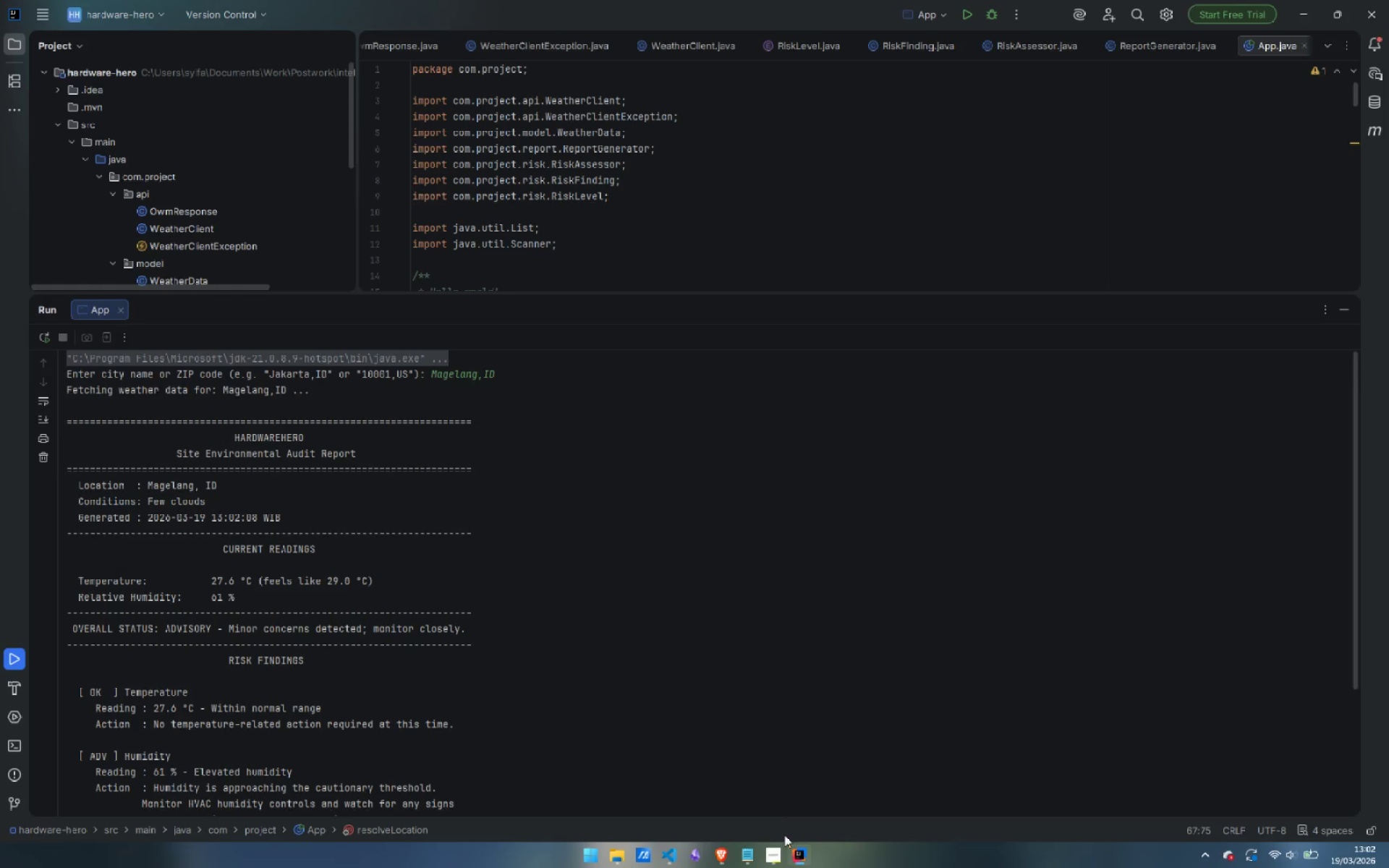 
left_click([781, 857])